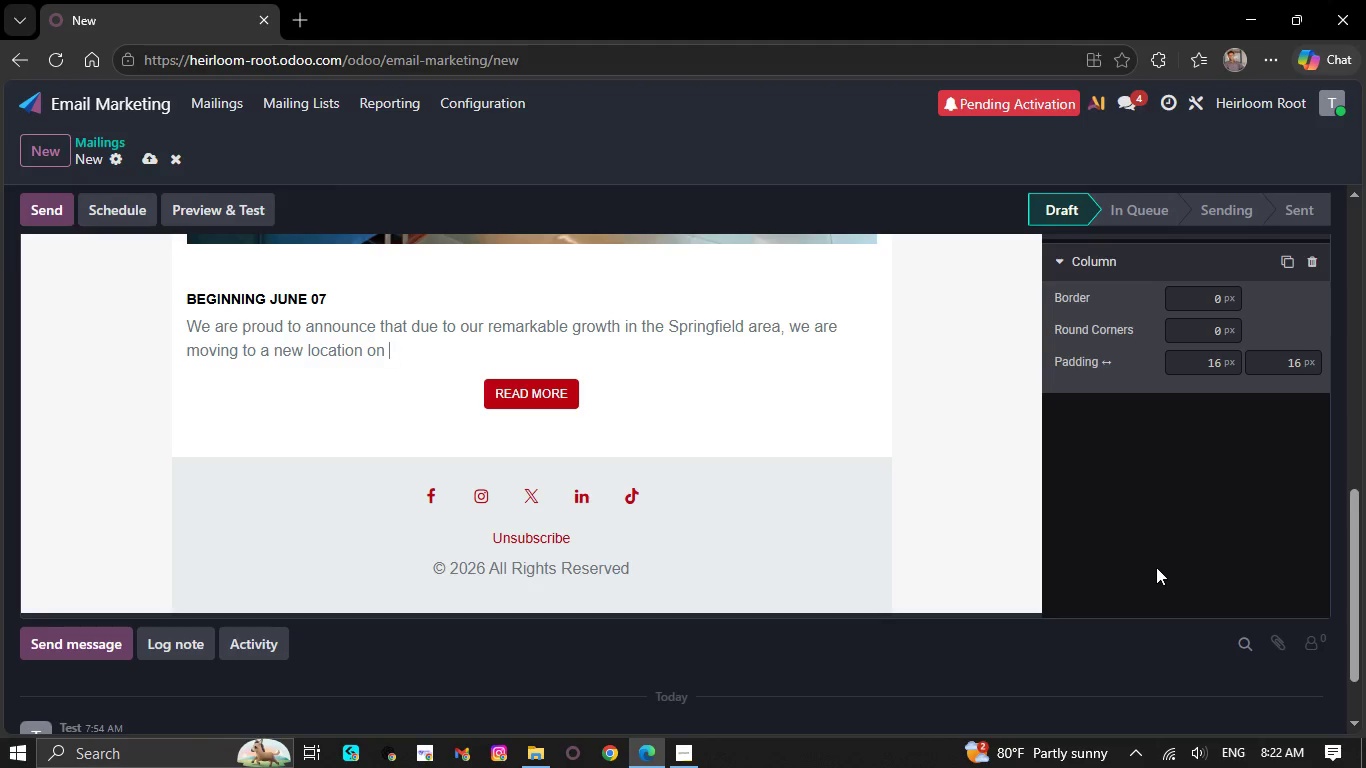 
key(Backspace)
 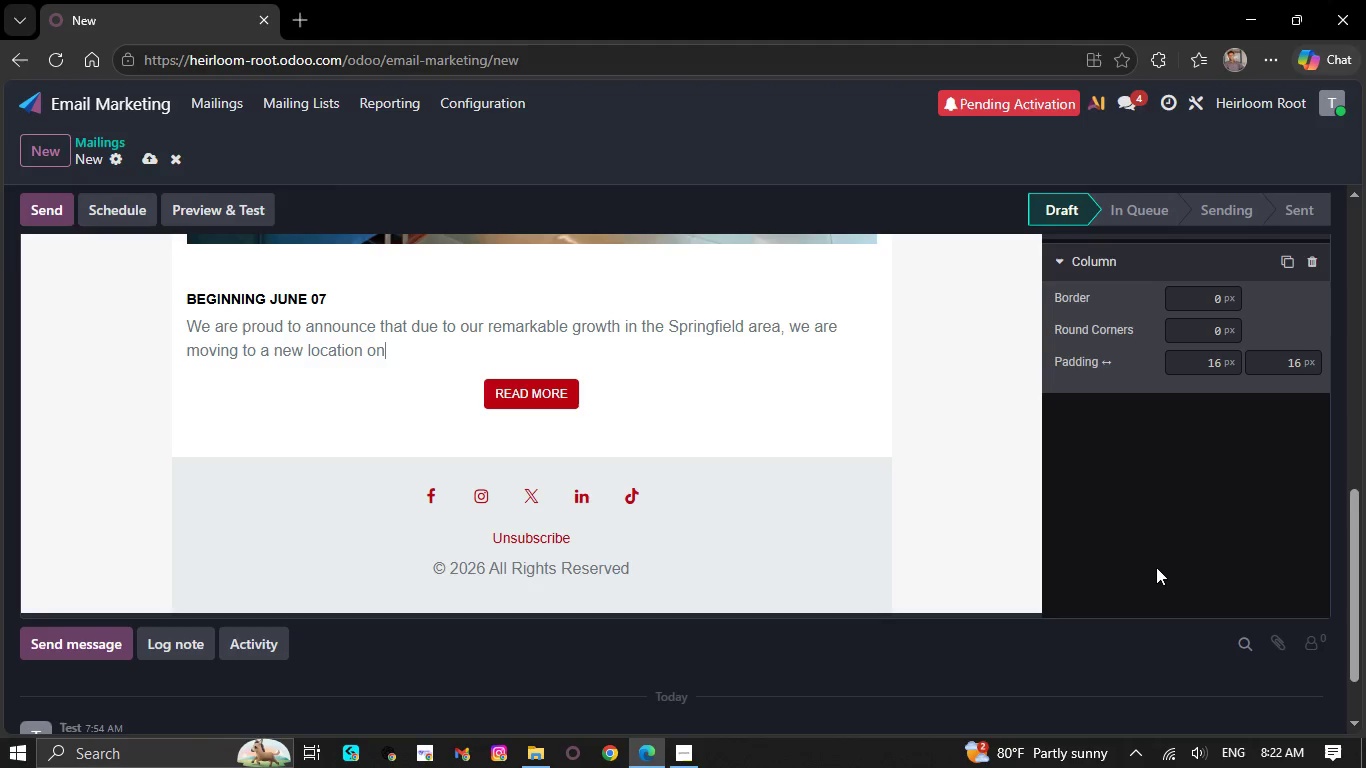 
key(Backslash)
 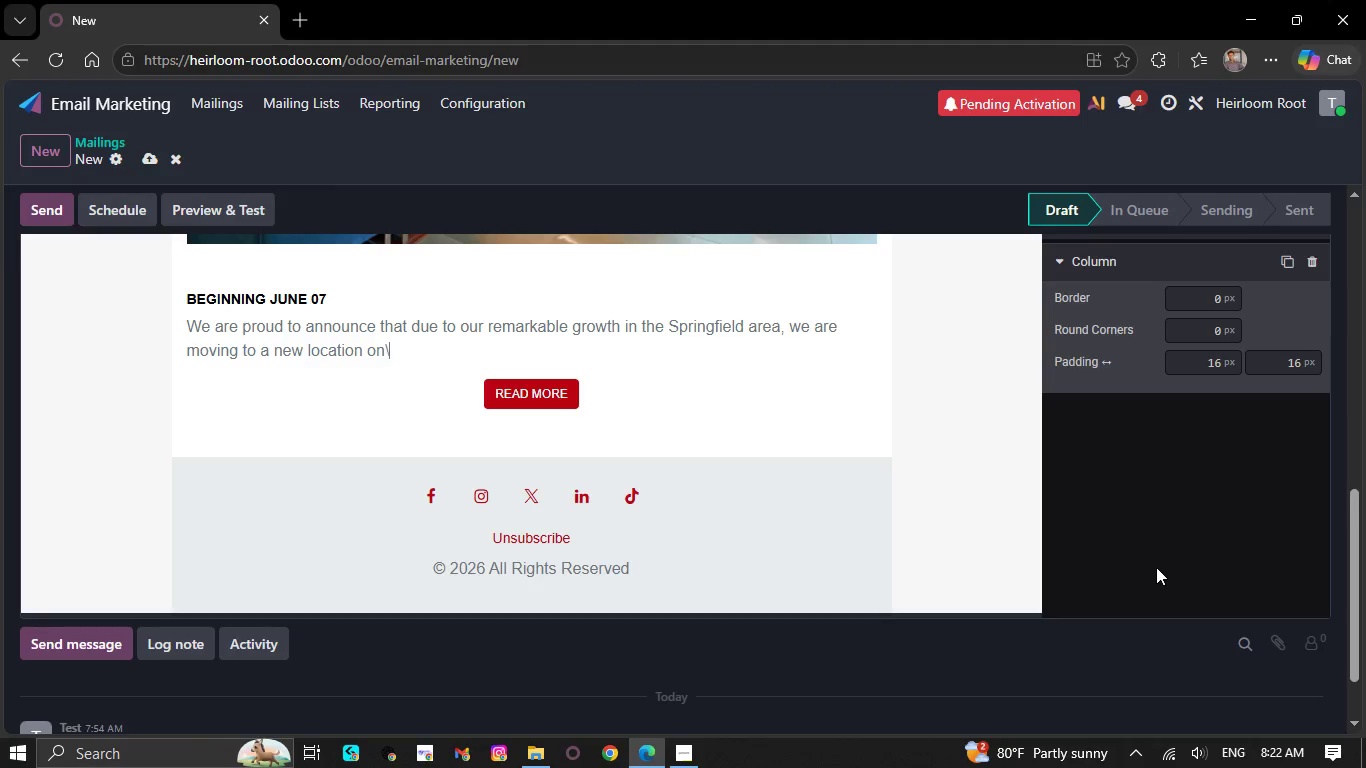 
key(Backspace)
 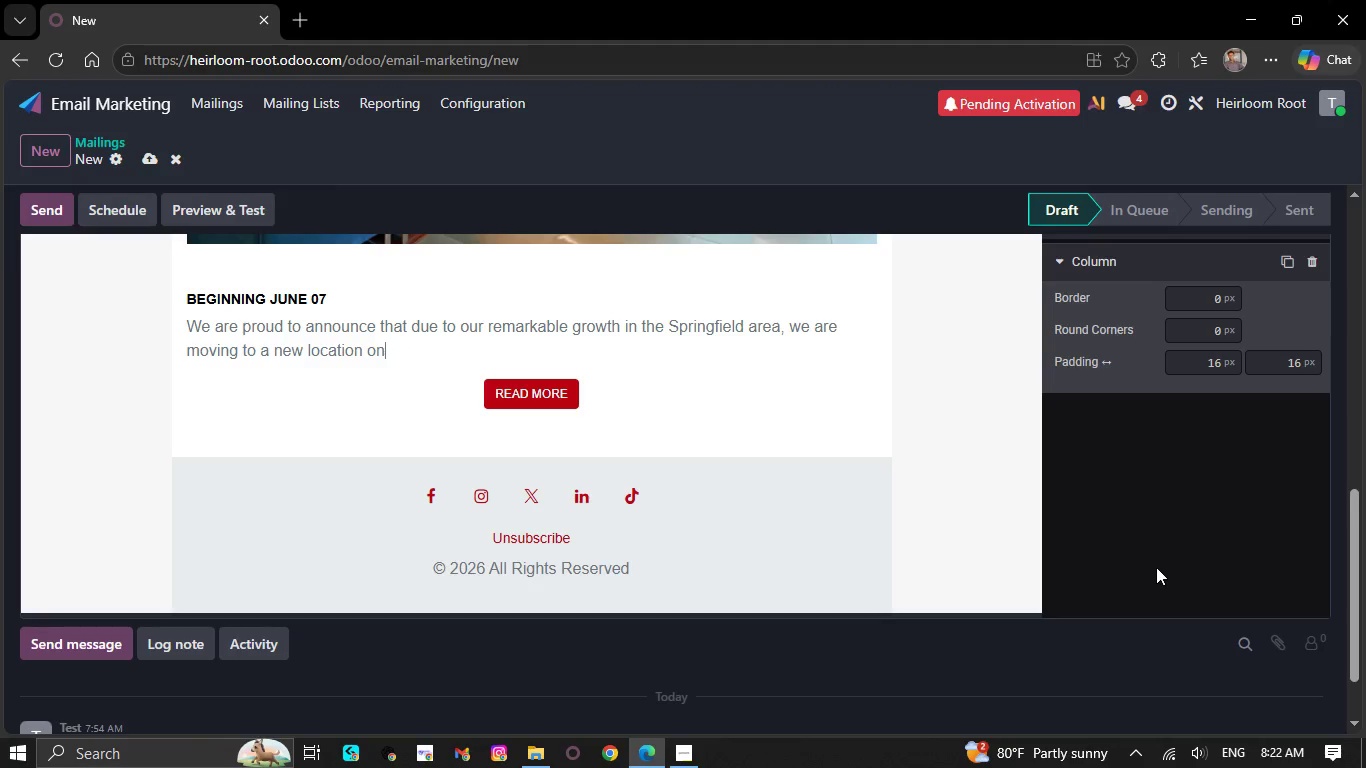 
key(Backspace)
 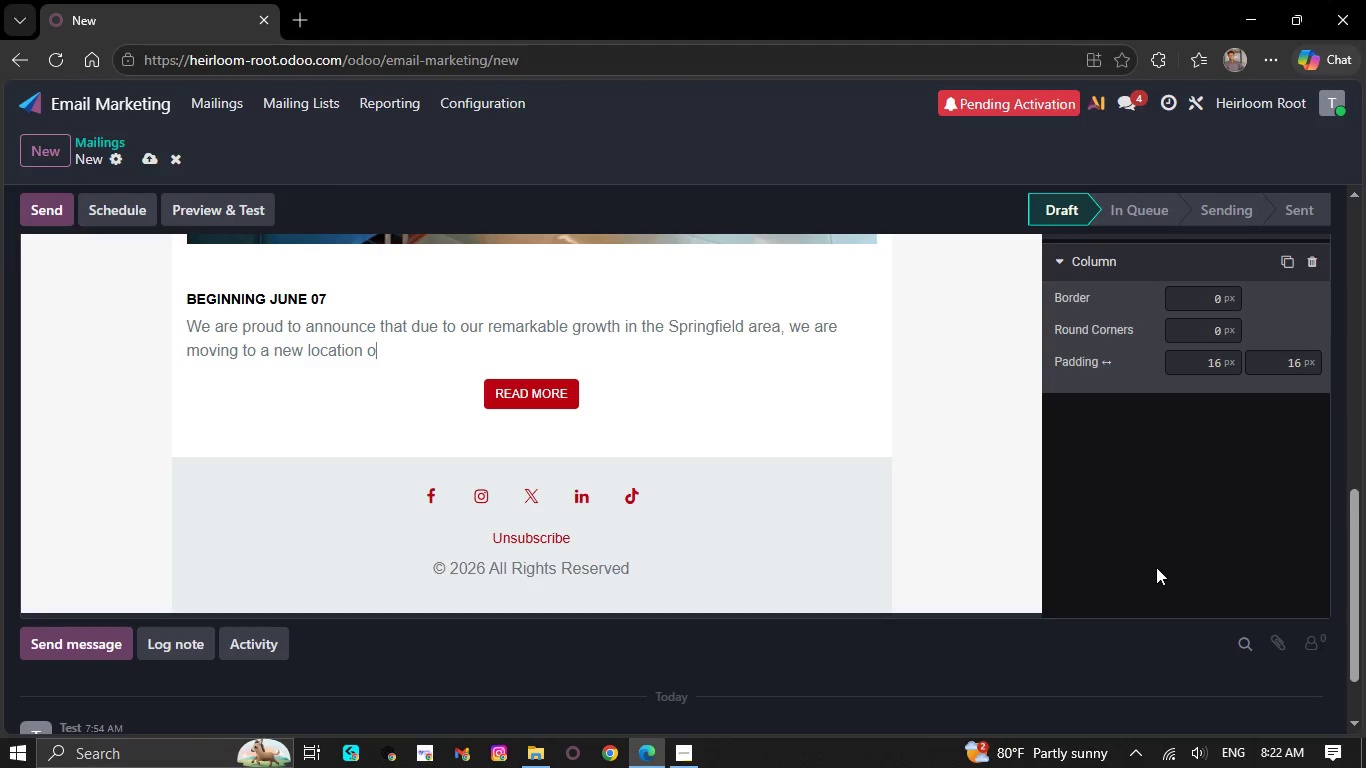 
key(Backspace)
 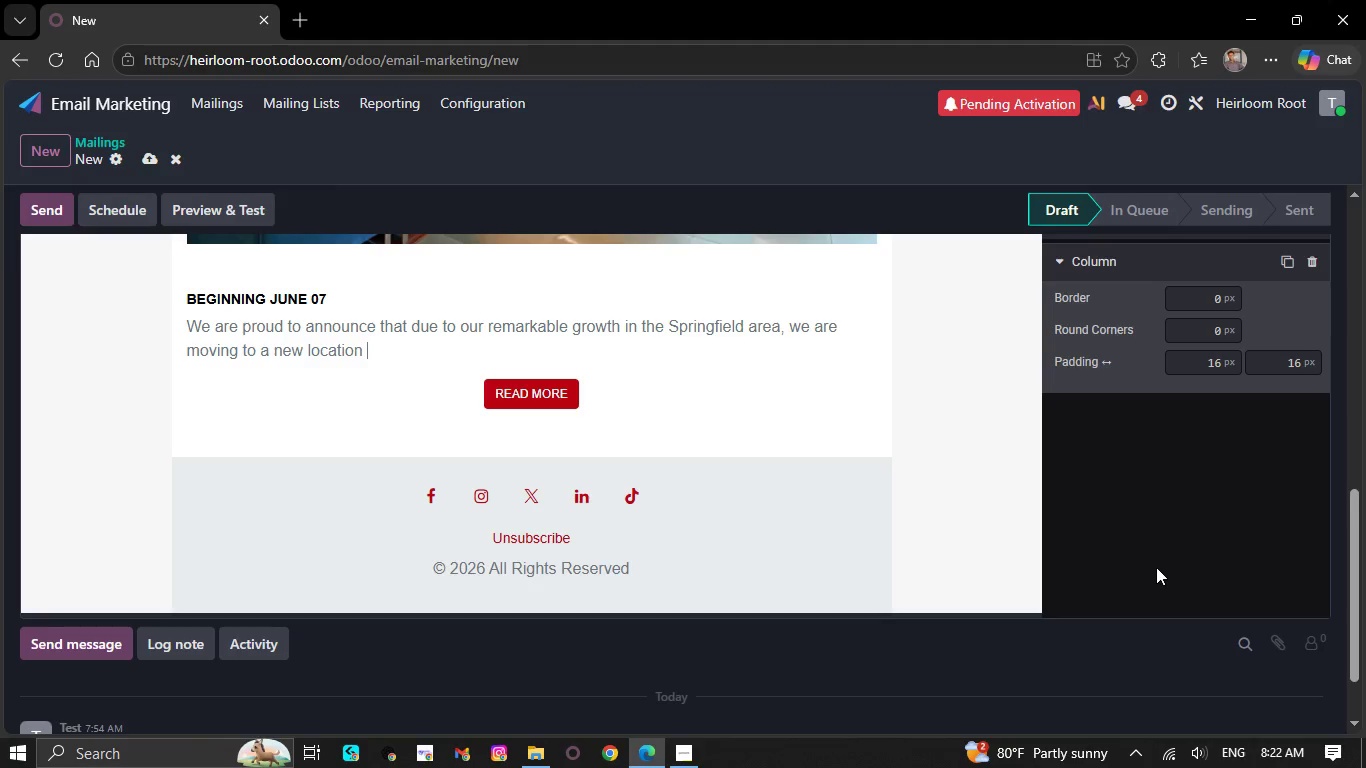 
key(Backspace)
 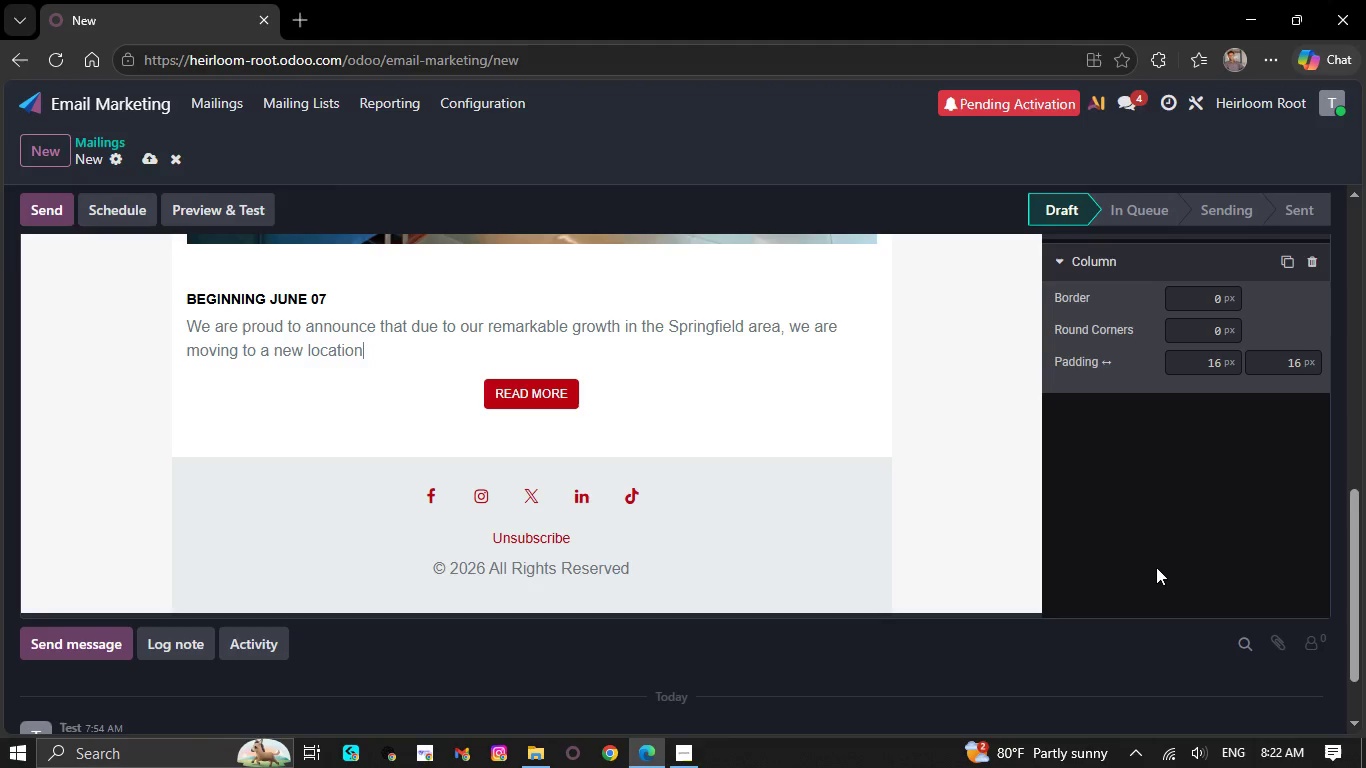 
key(Backspace)
 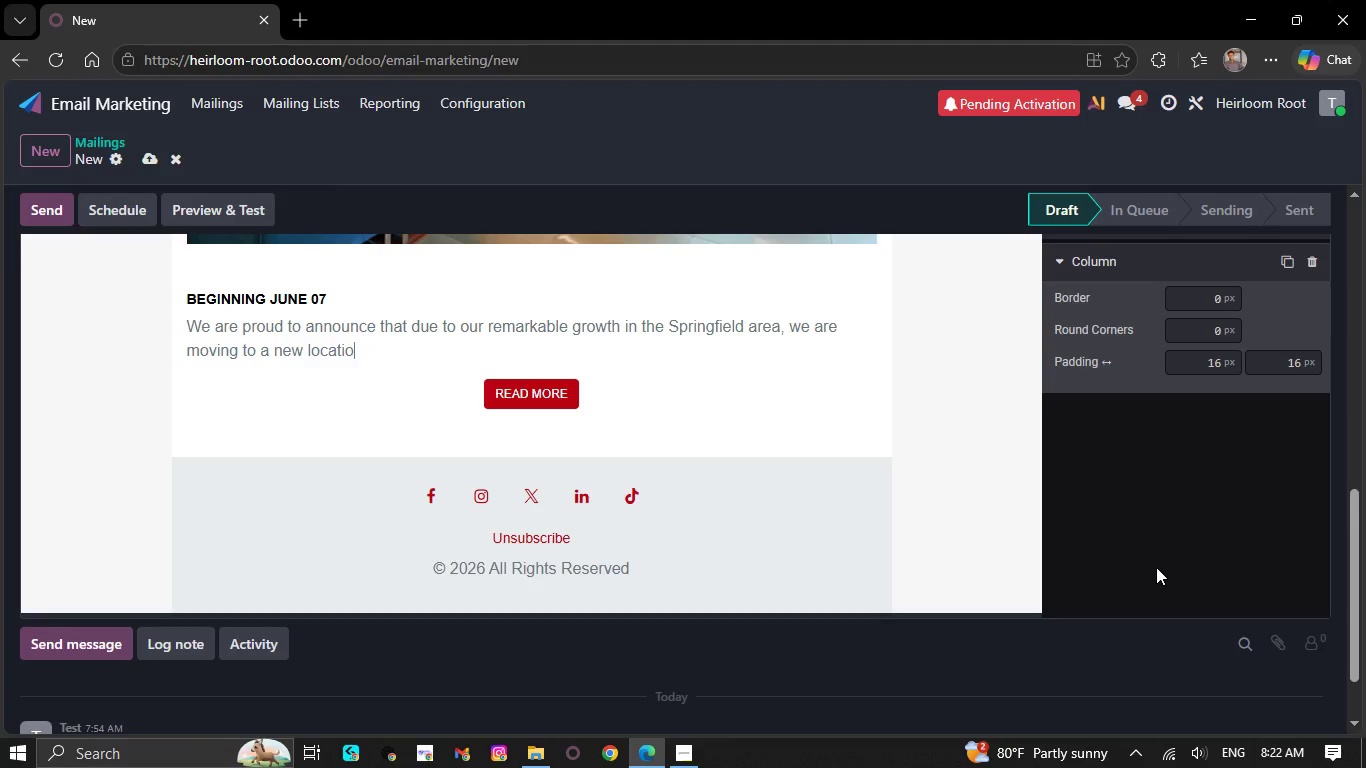 
key(Backspace)
 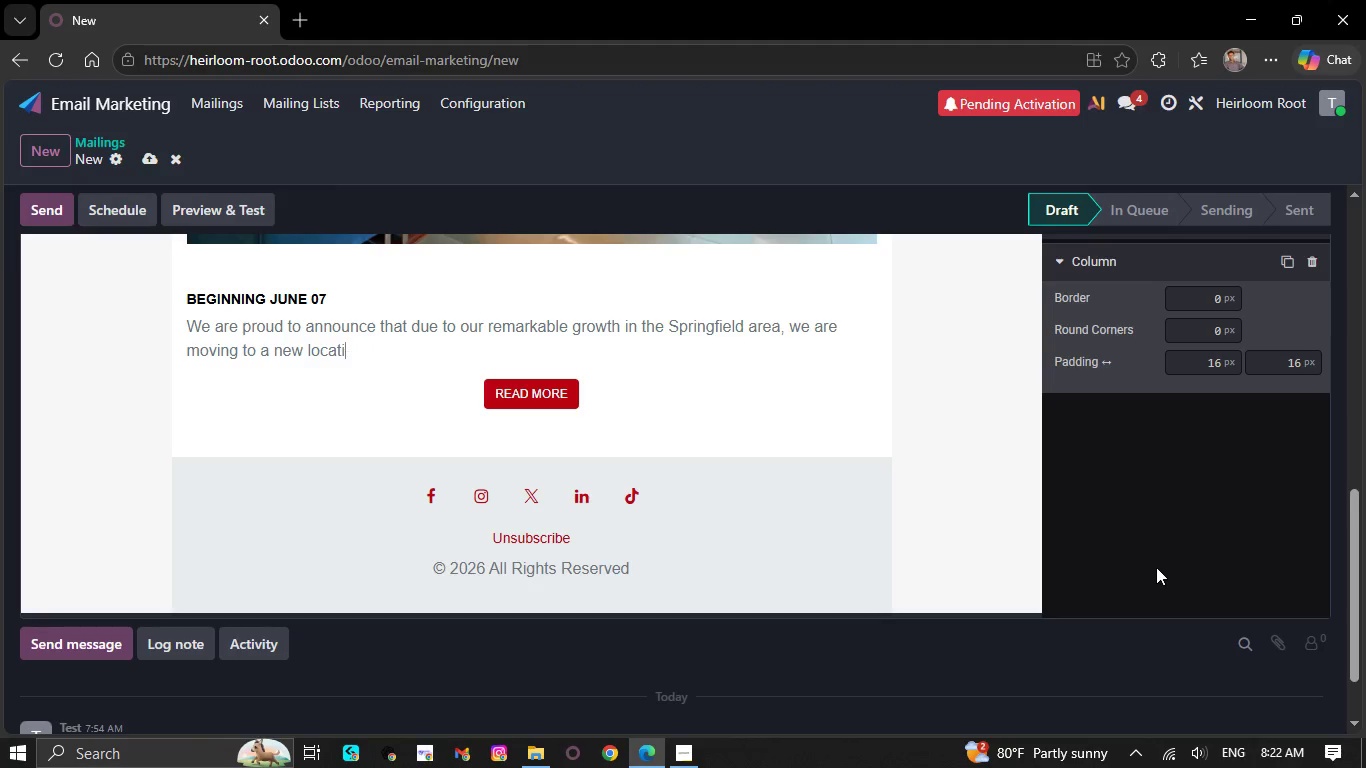 
key(Backspace)
 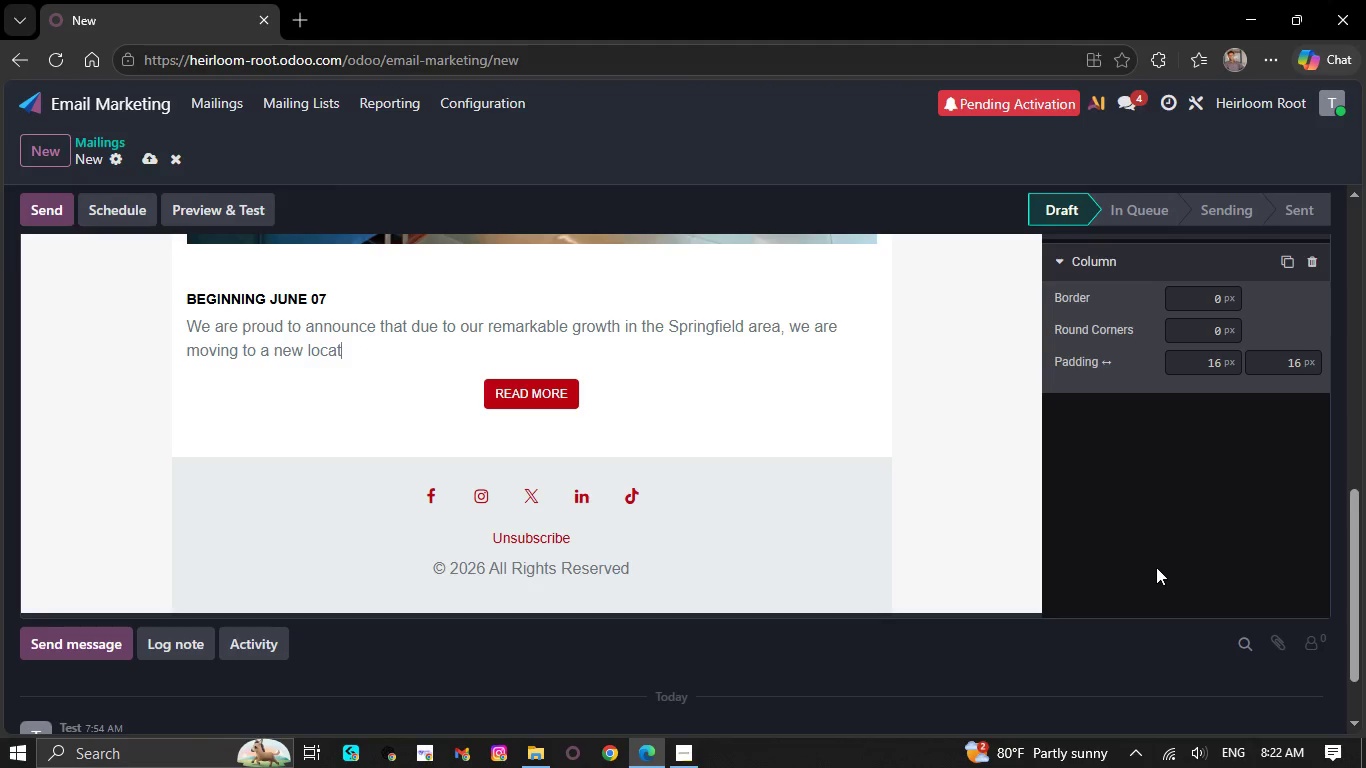 
key(Backspace)
 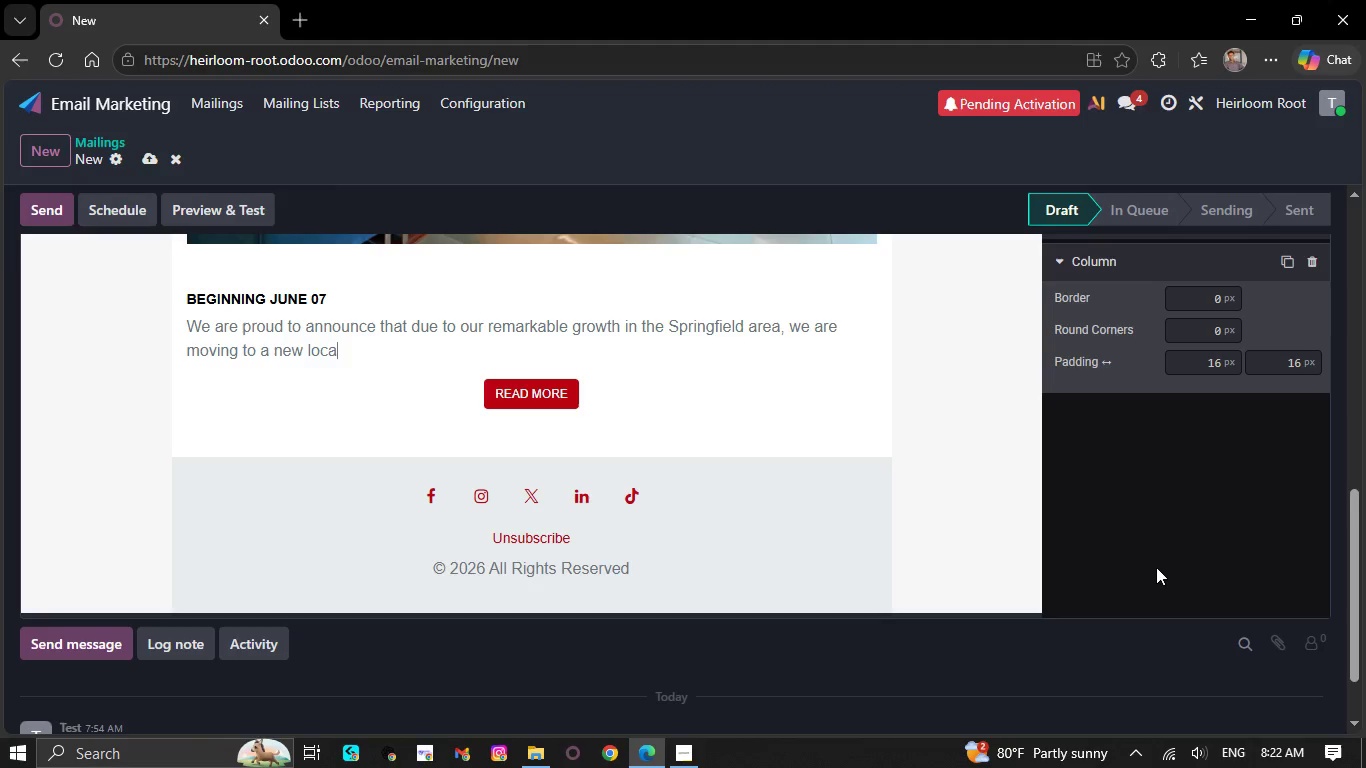 
key(Backslash)
 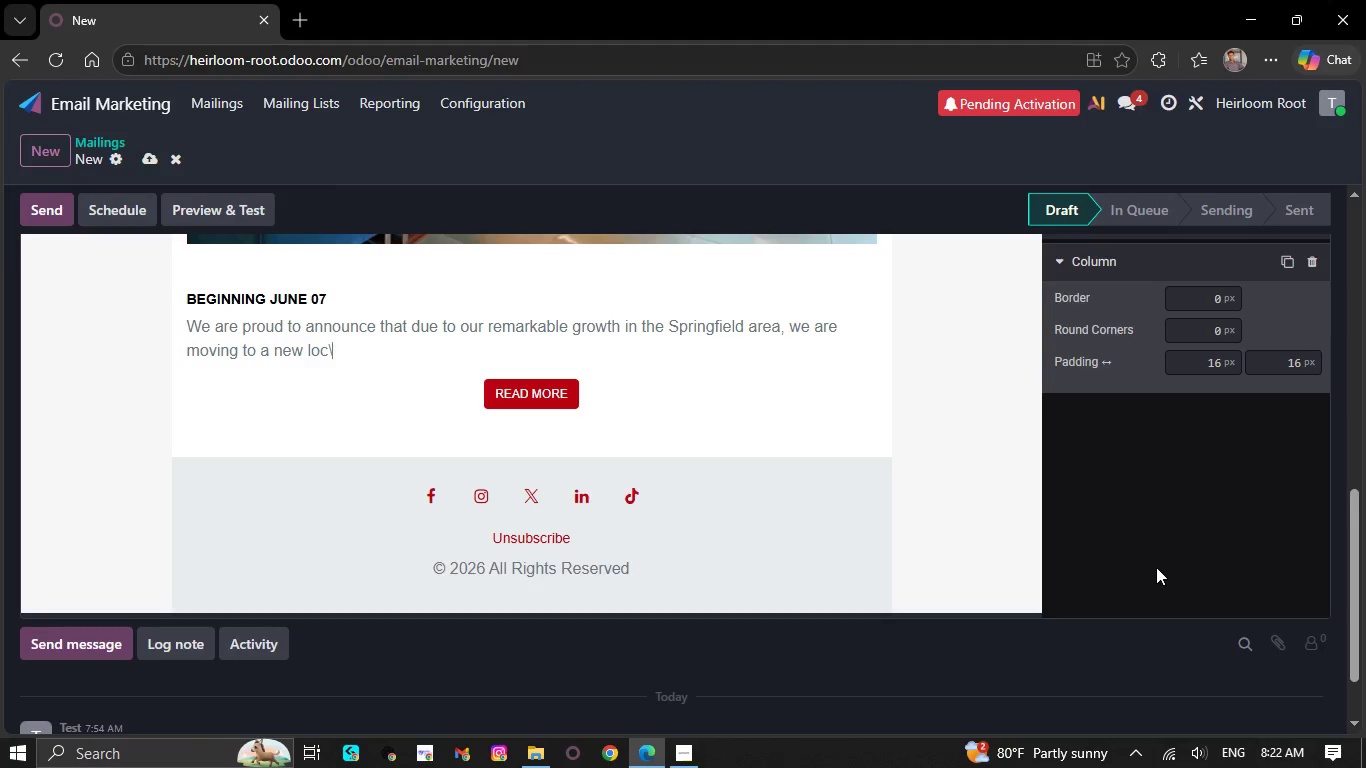 
key(Backspace)
 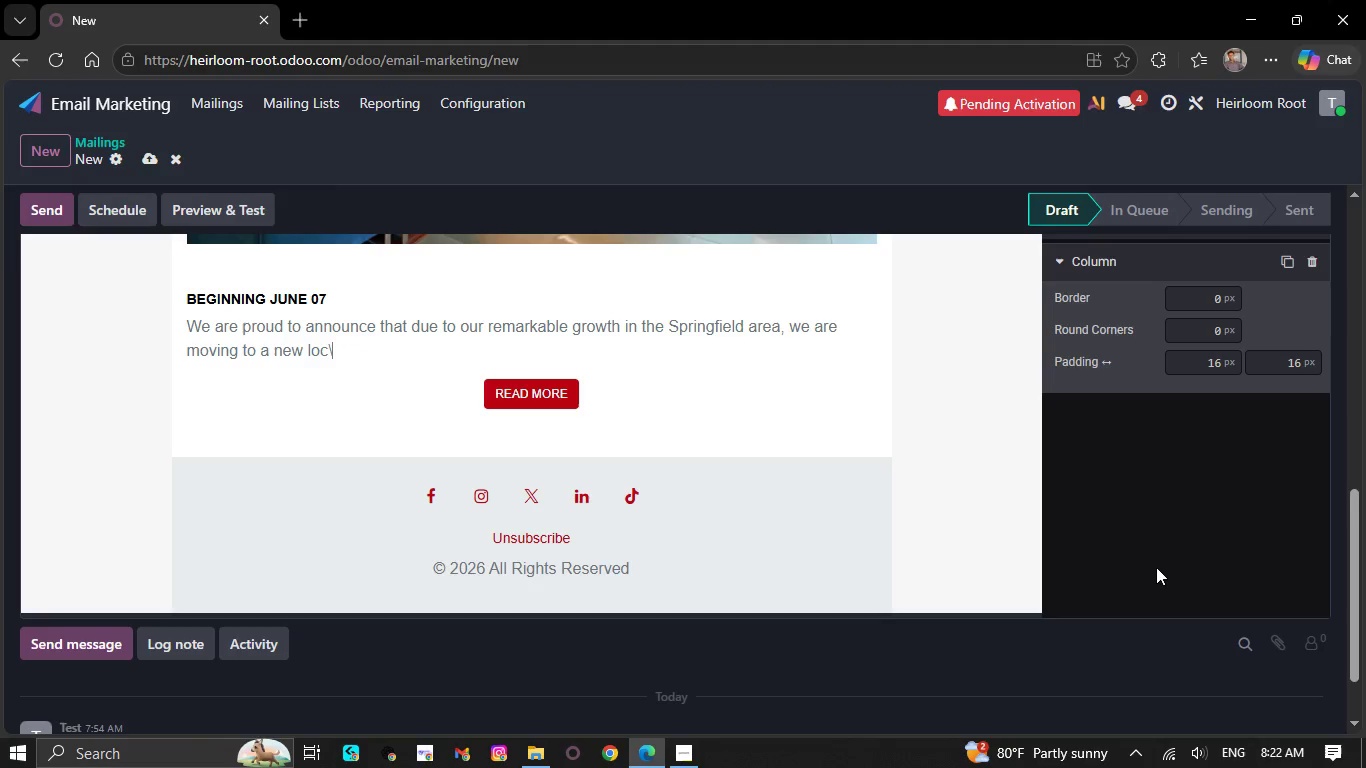 
key(Backslash)
 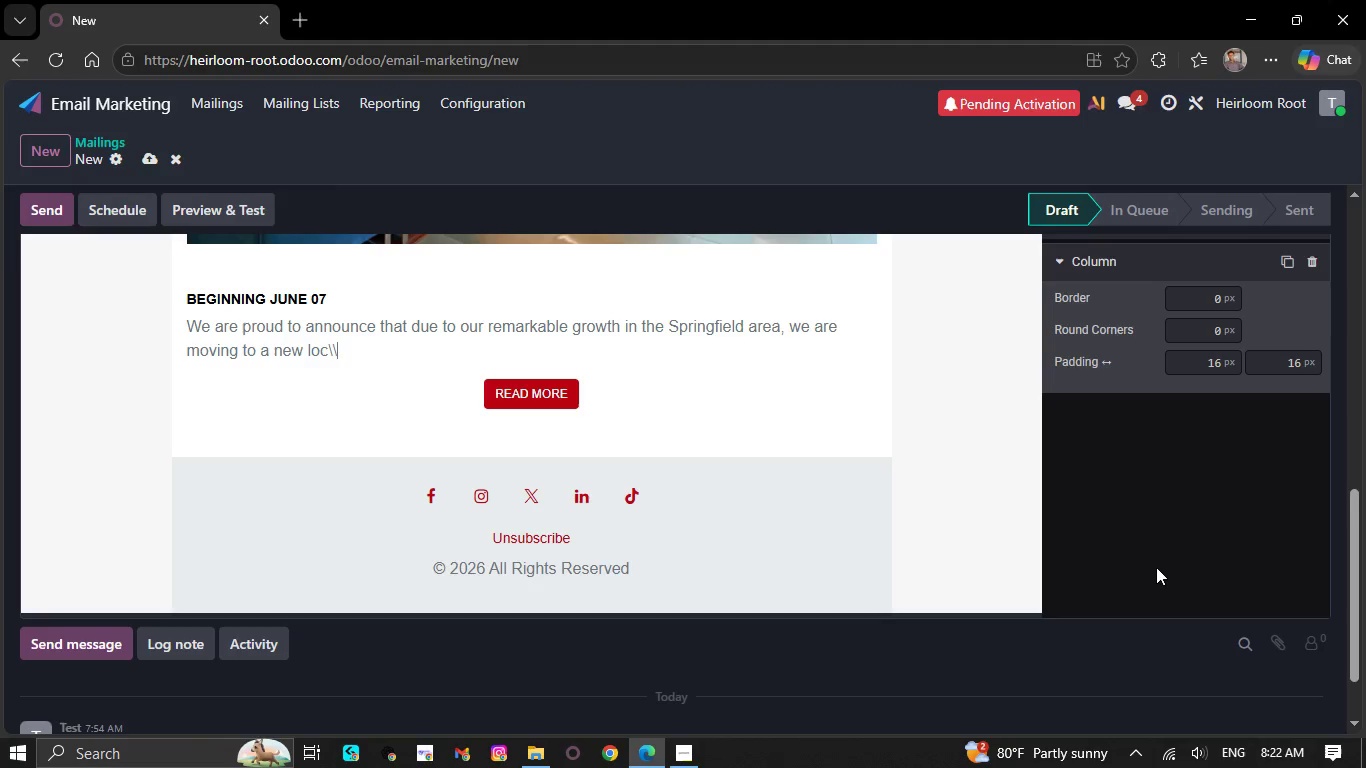 
key(Backspace)
 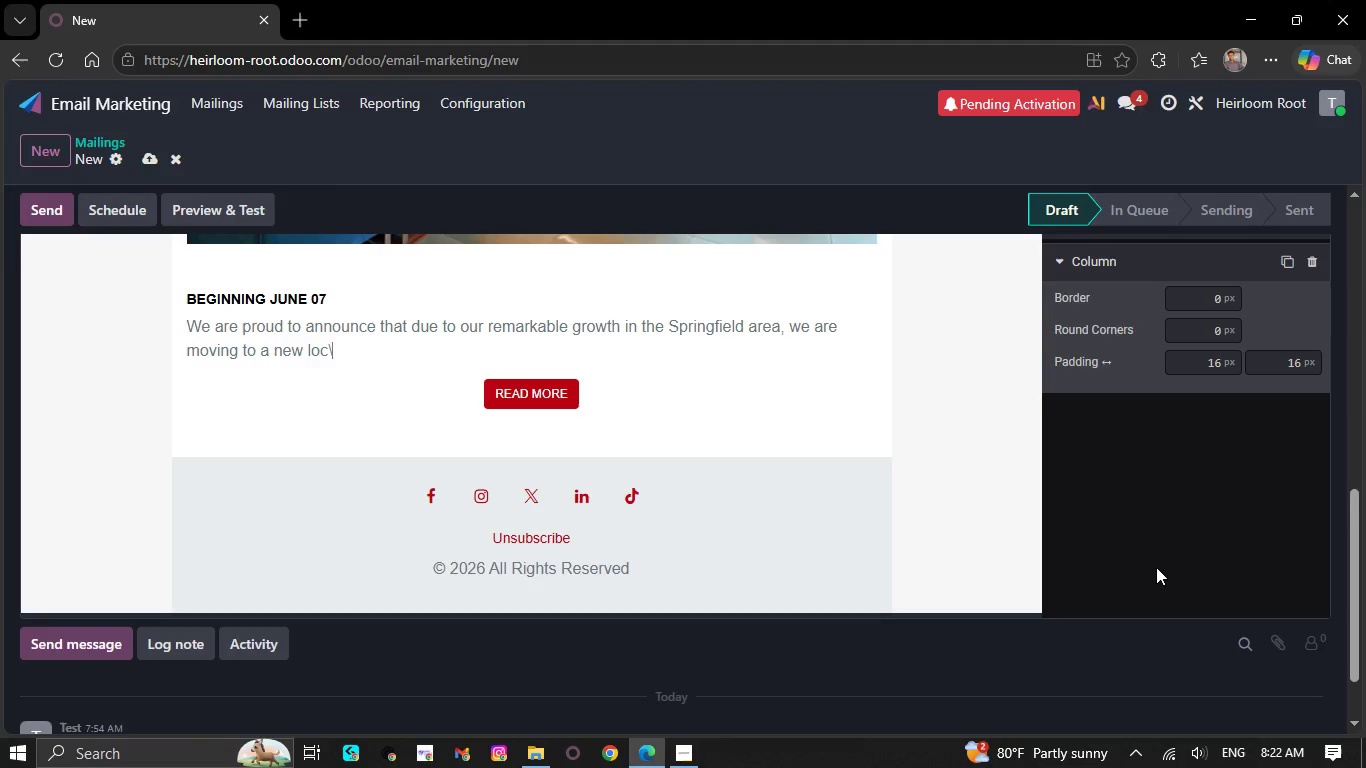 
key(Backslash)
 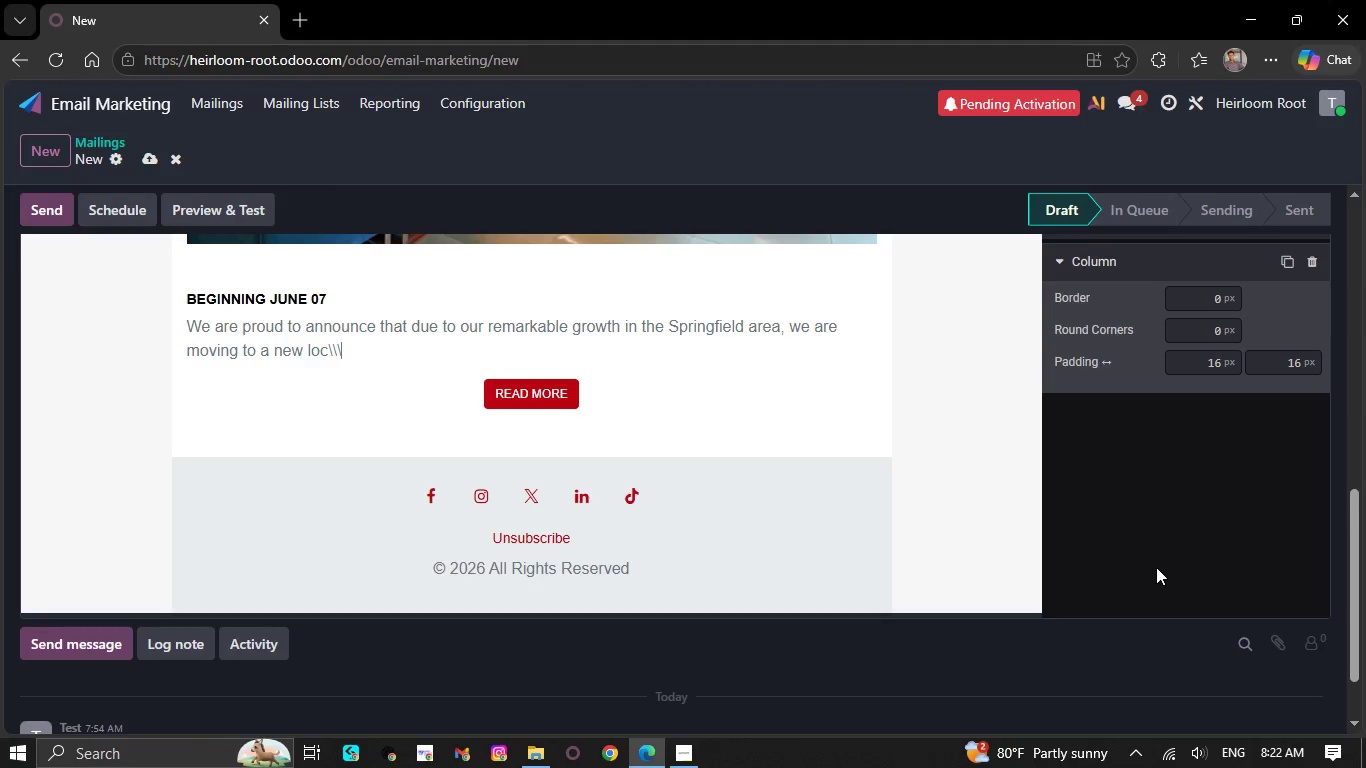 
key(Backspace)
 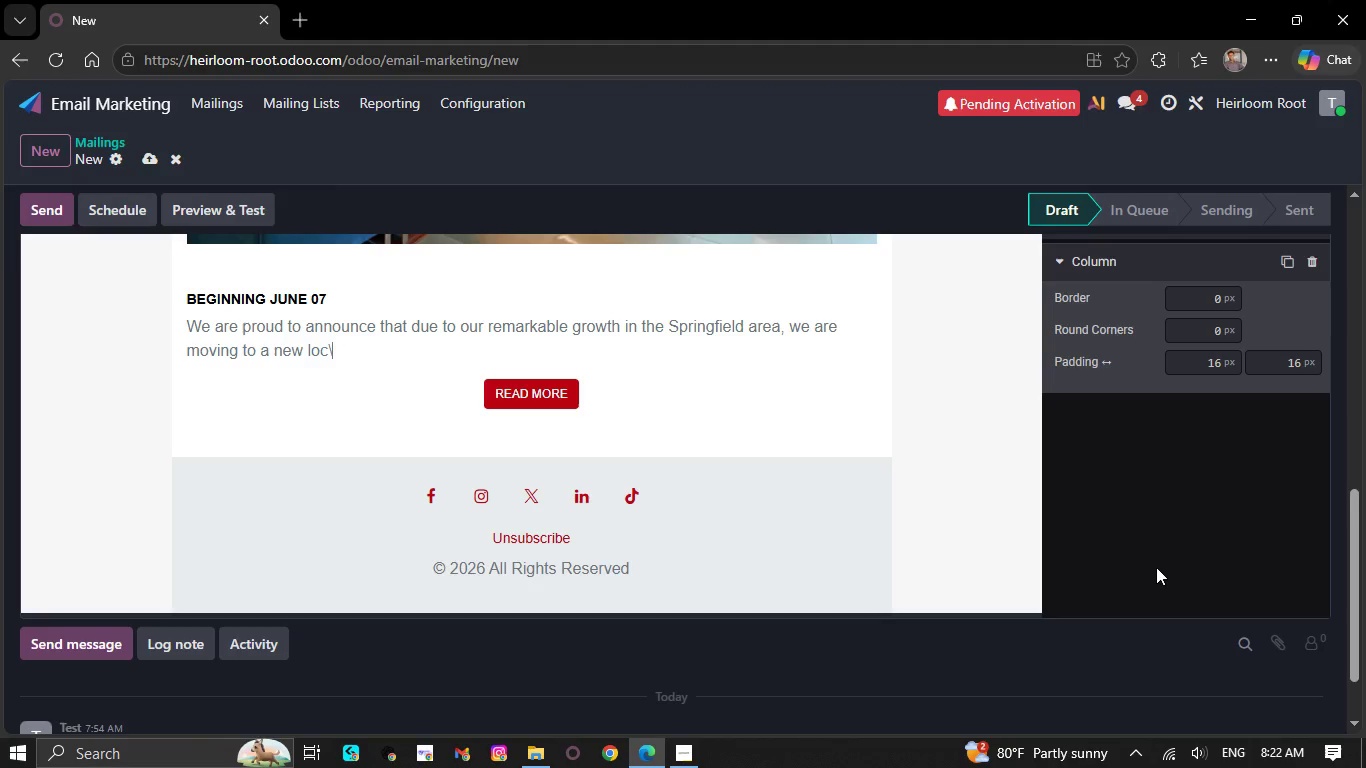 
key(Backslash)
 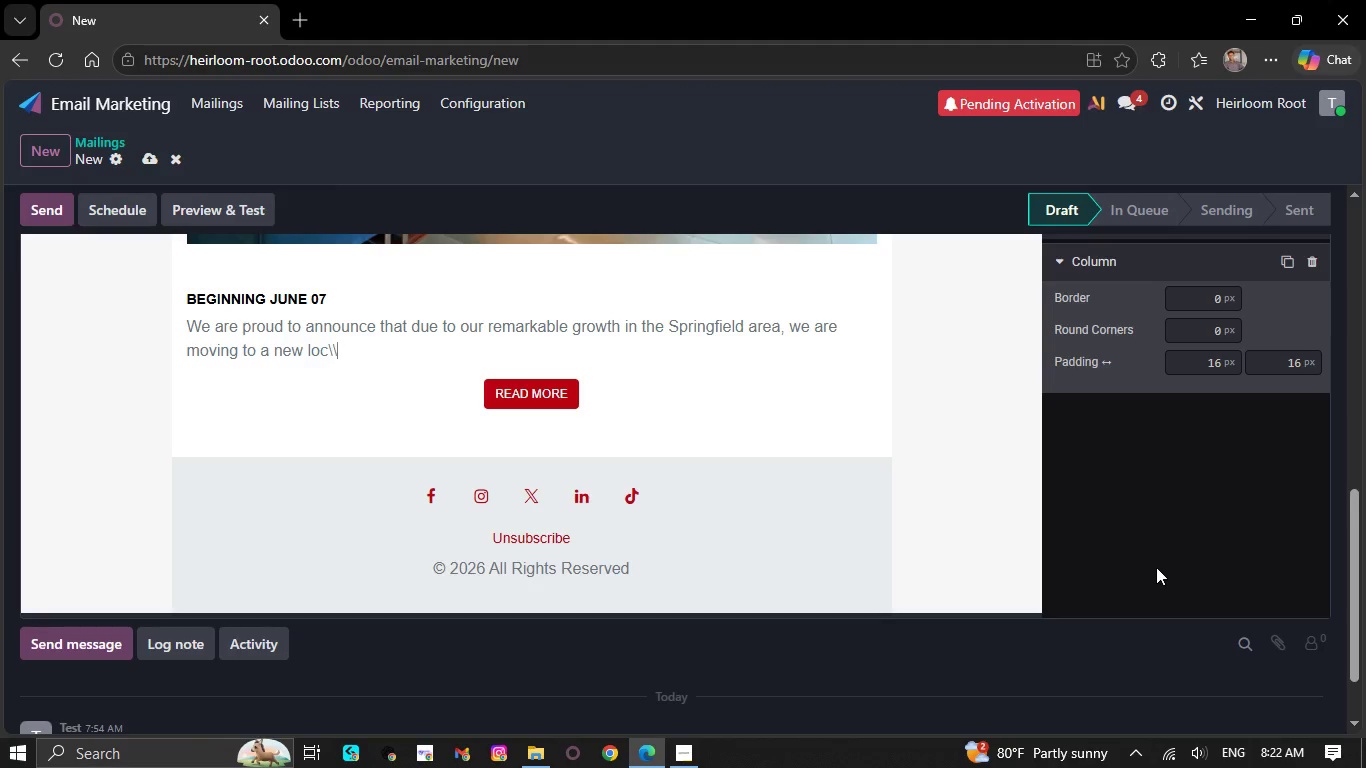 
key(Backslash)
 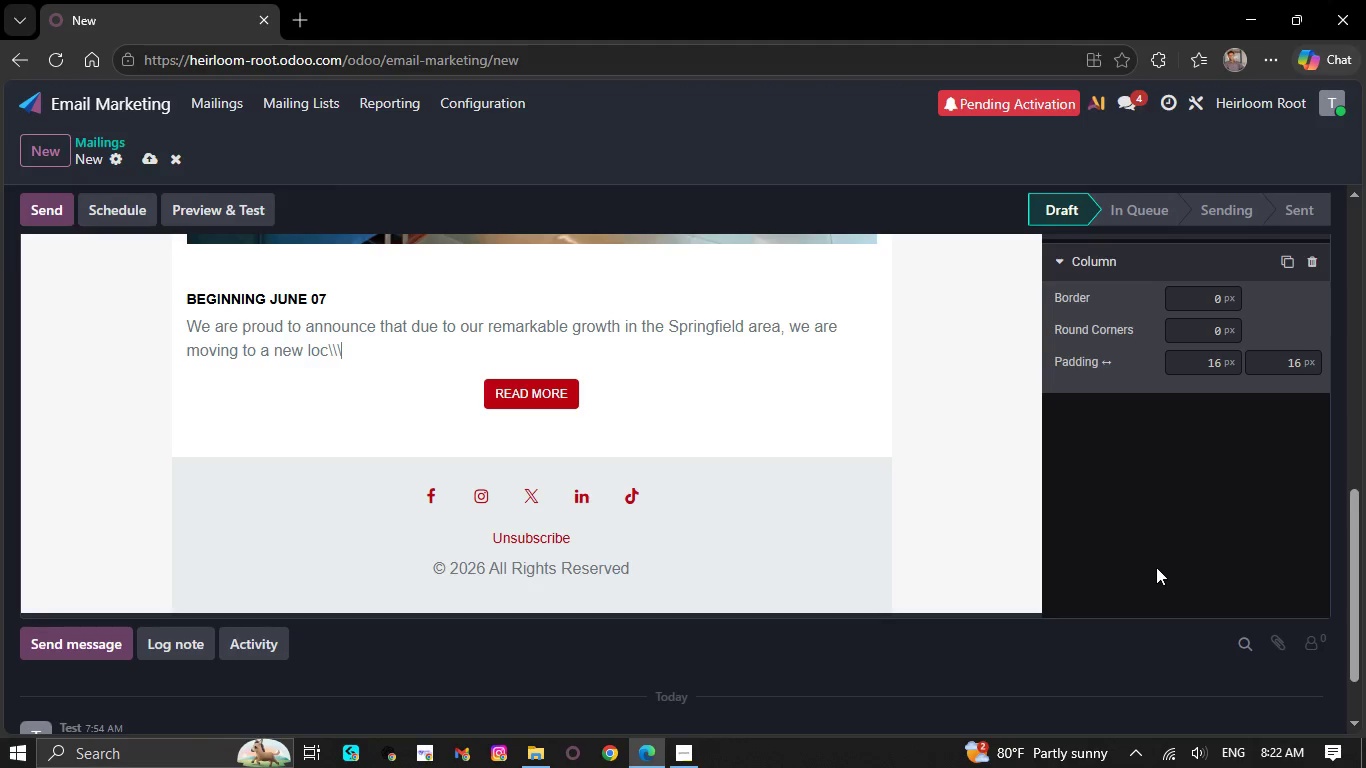 
key(Backslash)
 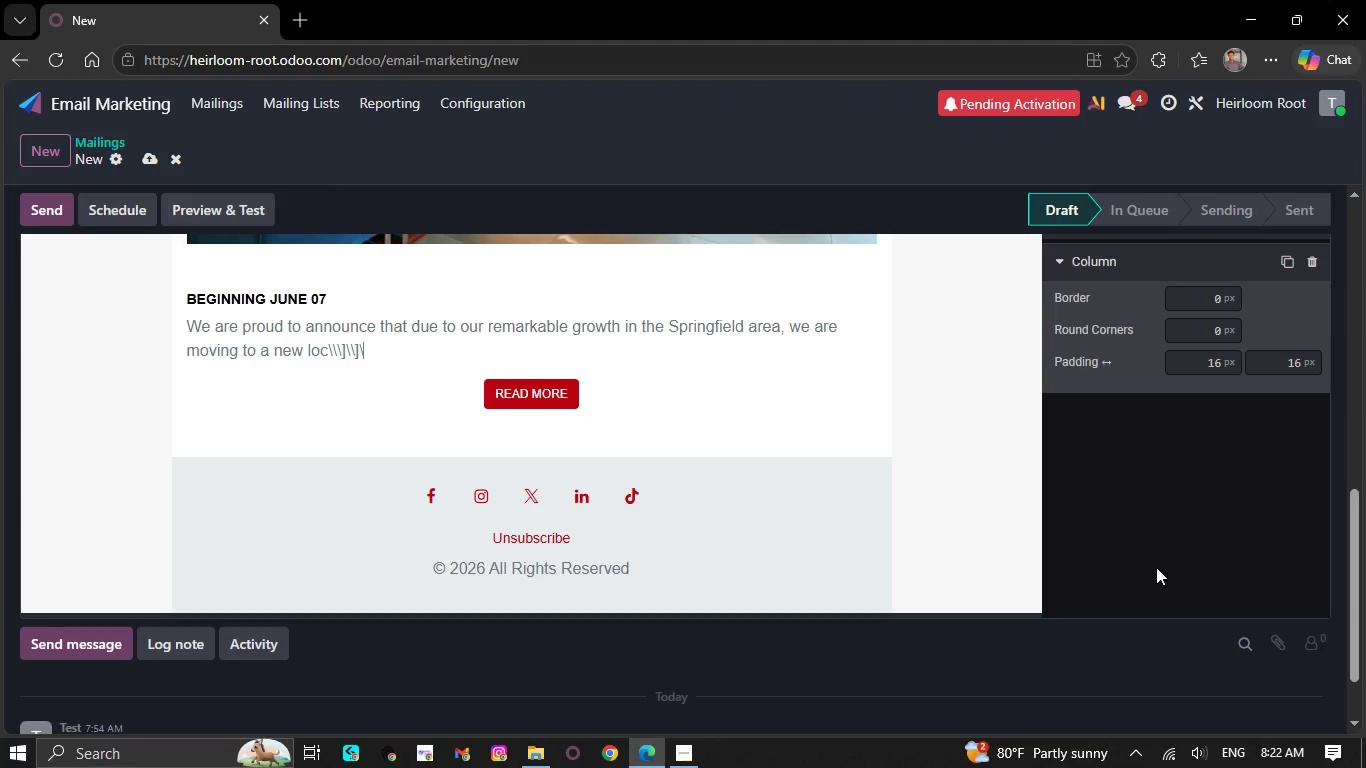 
key(BracketRight)
 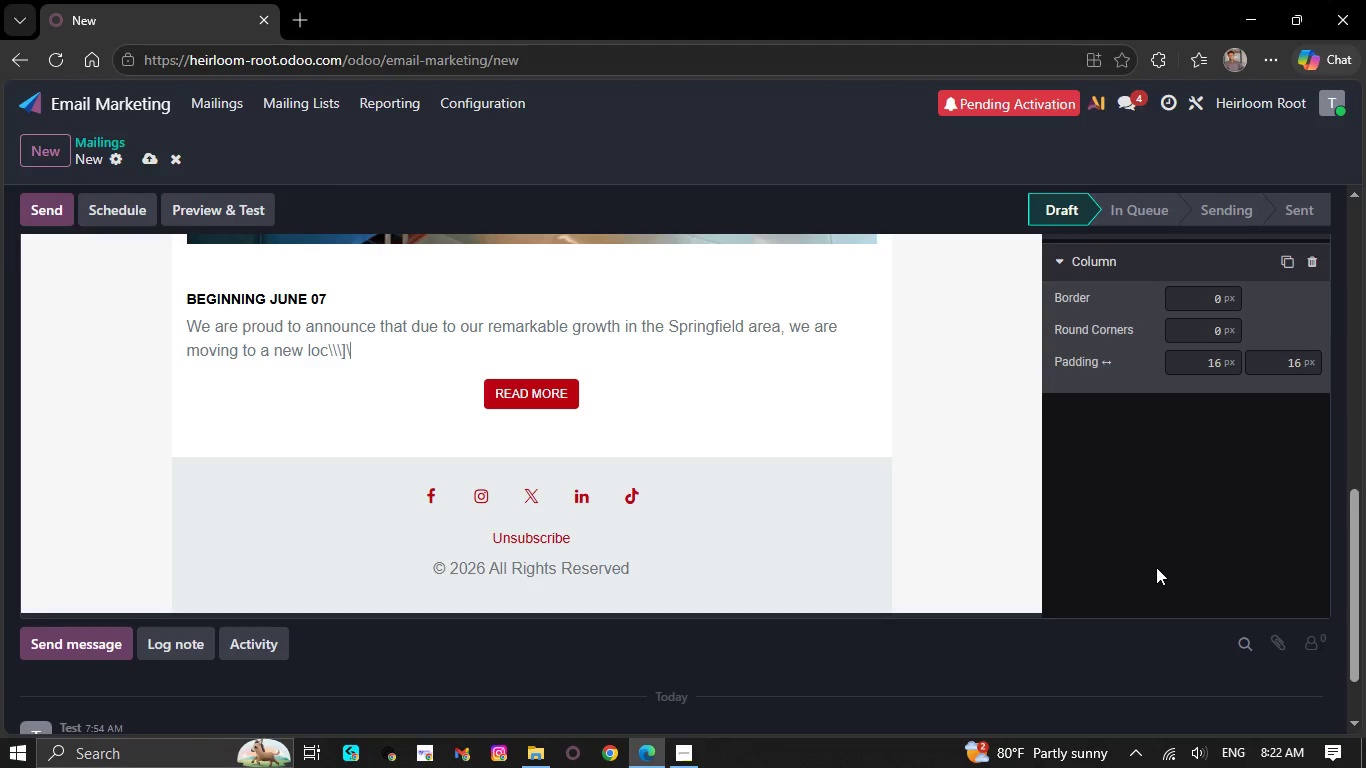 
key(Backslash)
 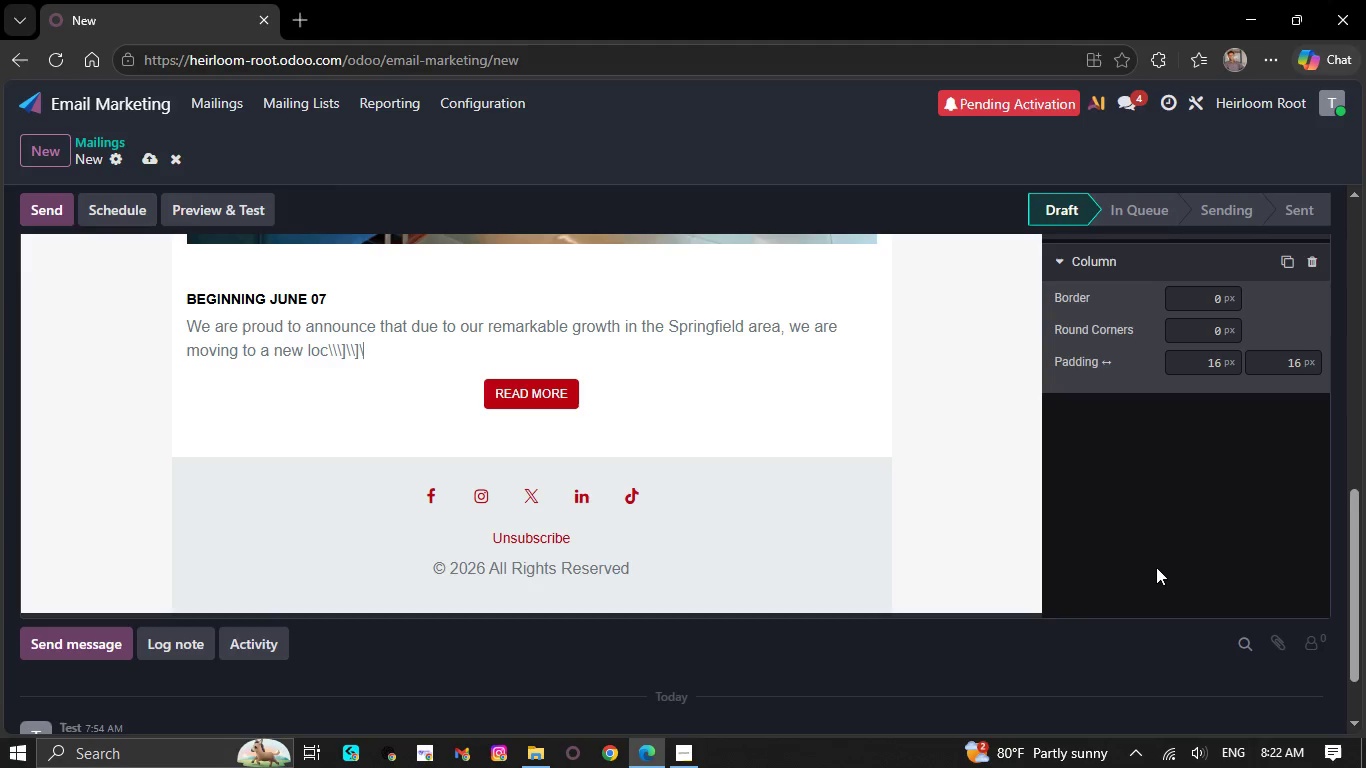 
key(BracketRight)
 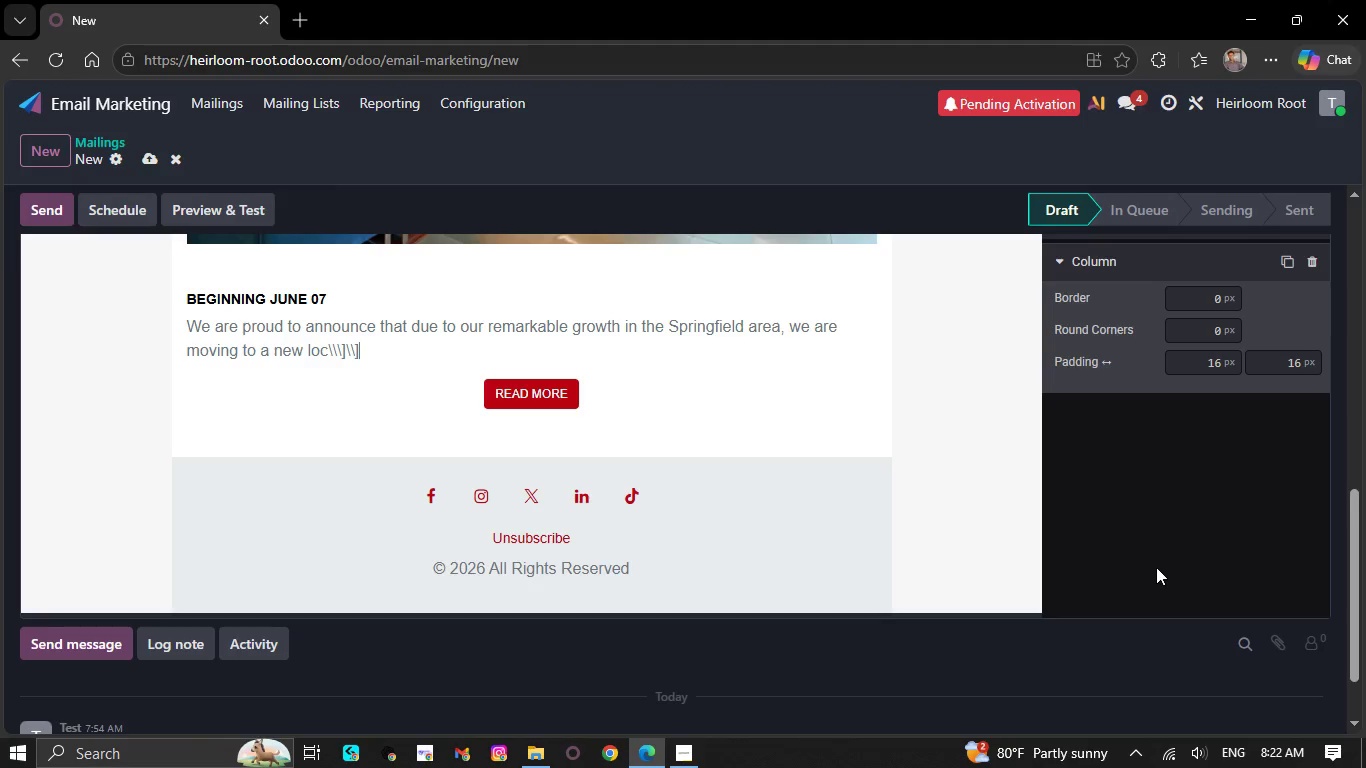 
key(Backslash)
 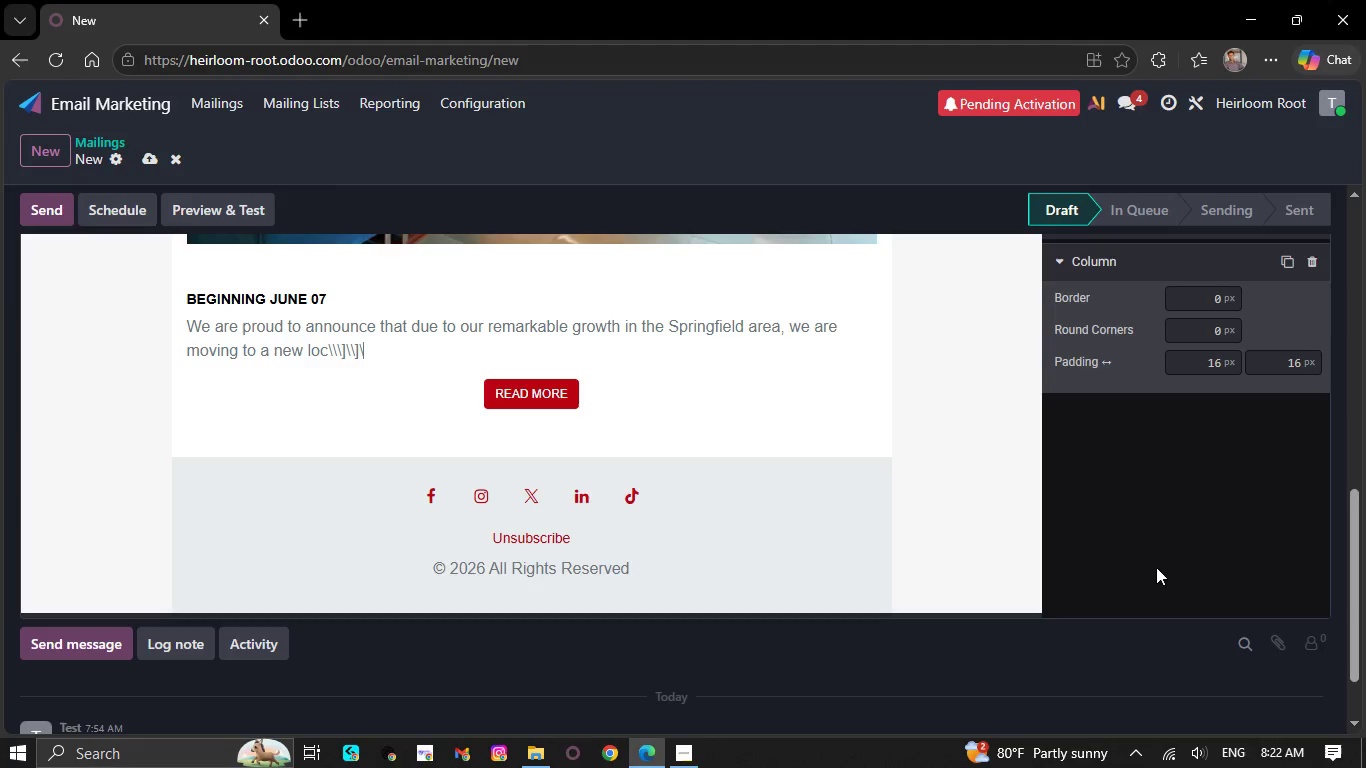 
key(Backslash)
 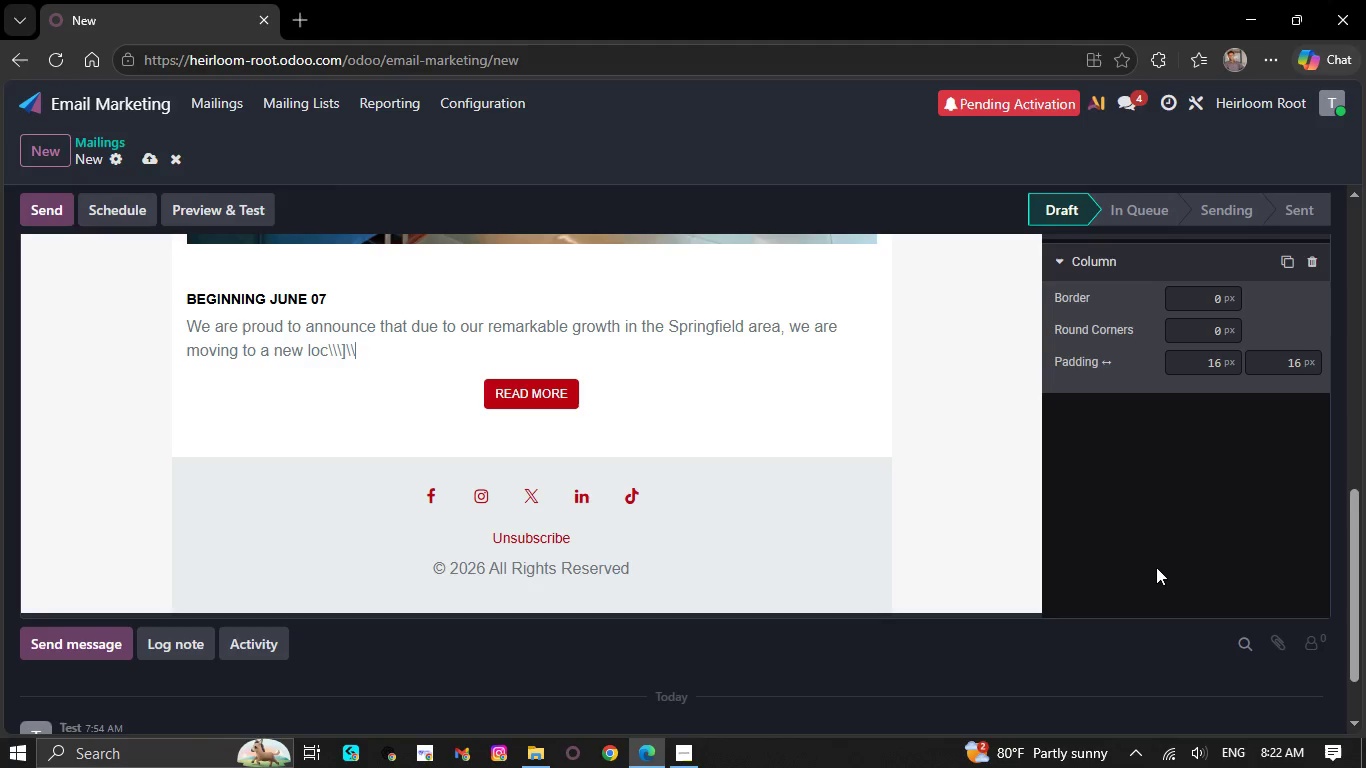 
key(Backspace)
 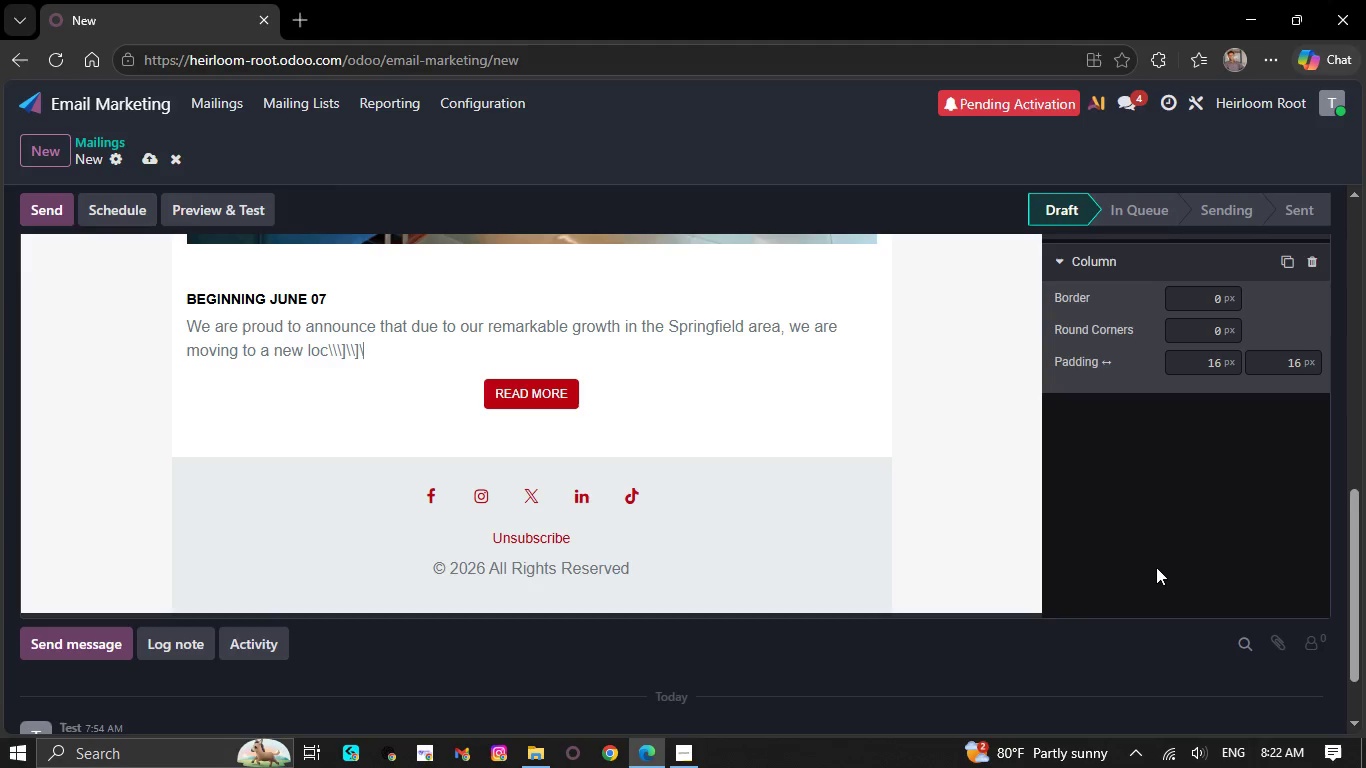 
key(Backspace)
 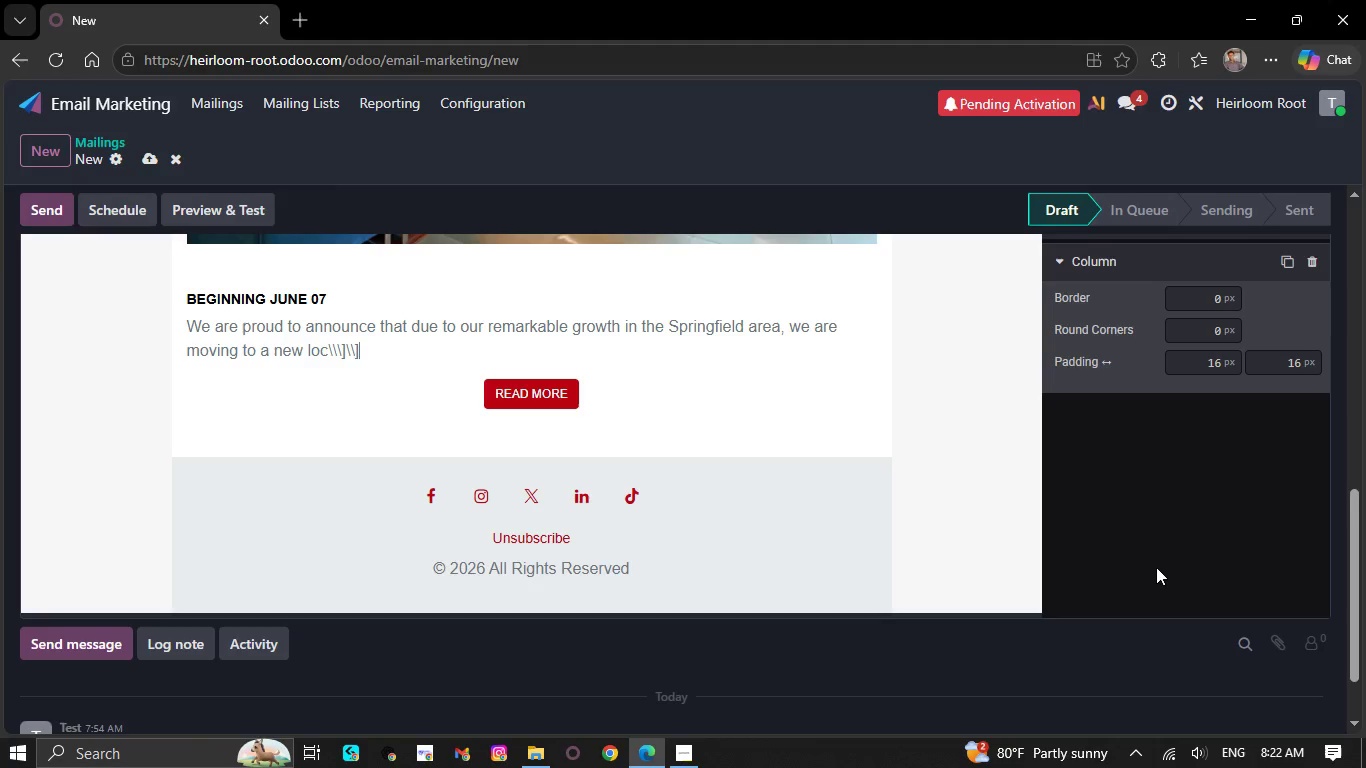 
key(Backspace)
 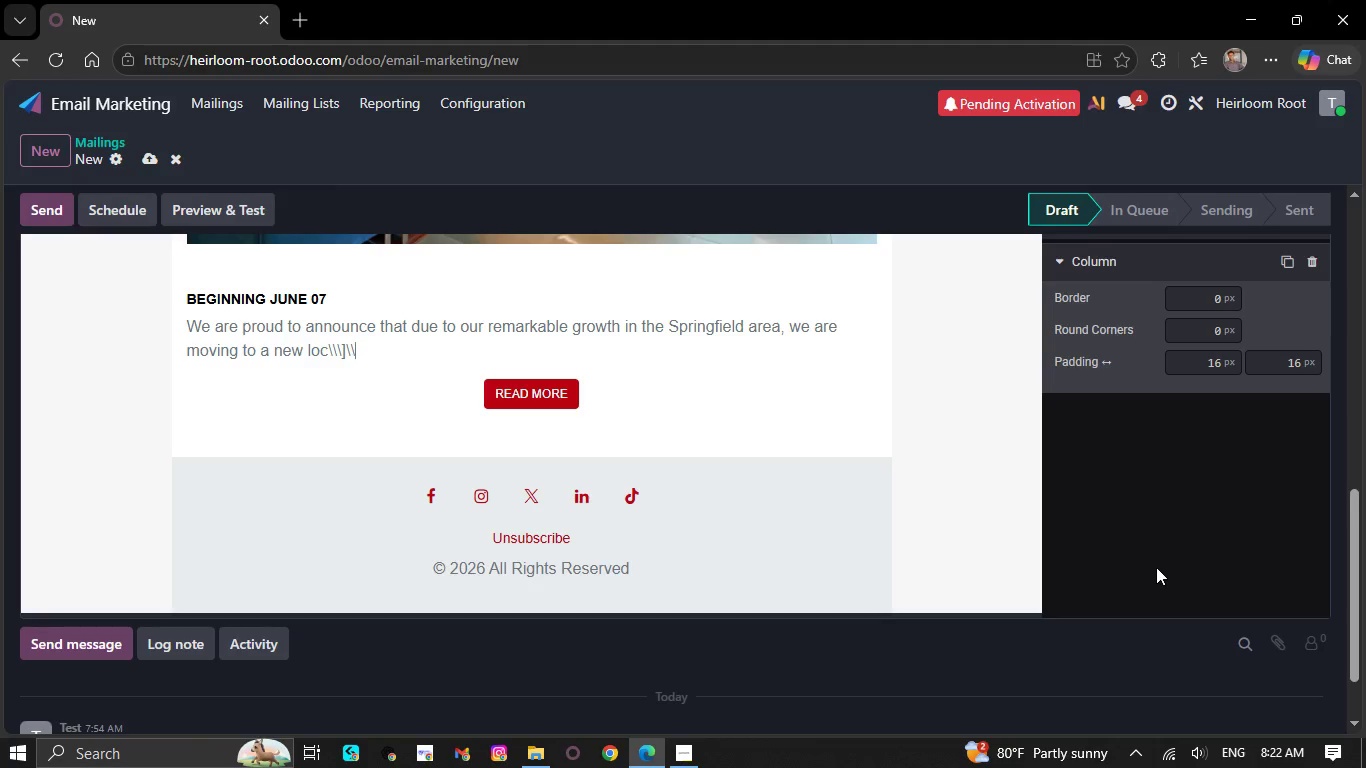 
key(Backspace)
 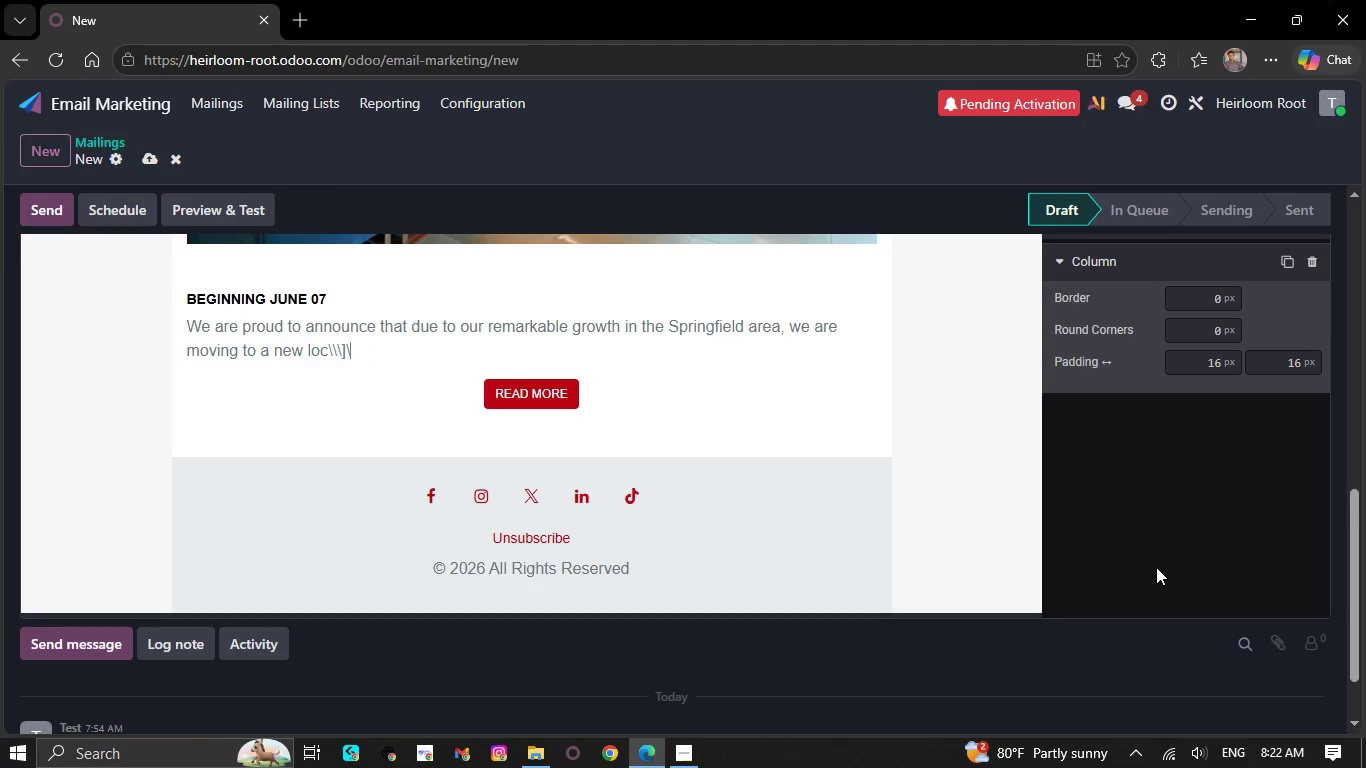 
key(Backspace)
 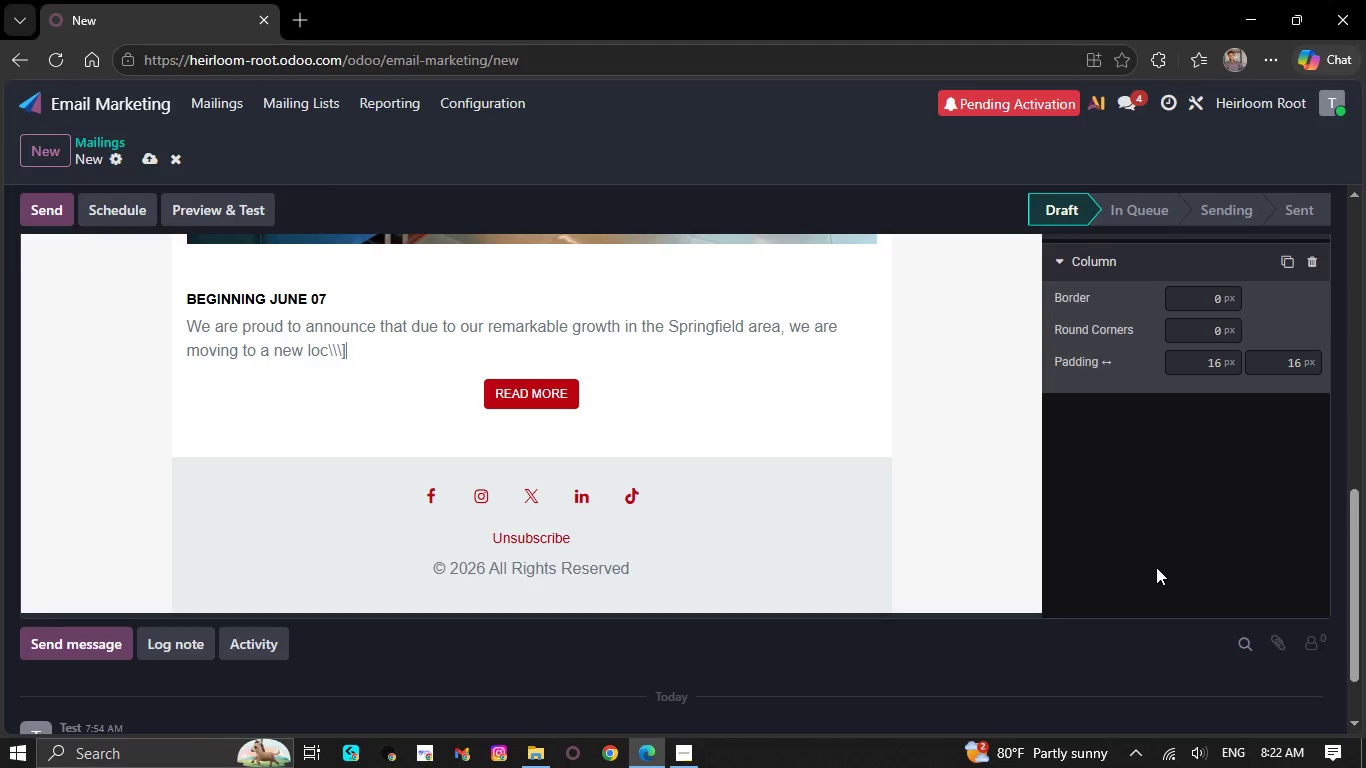 
key(Backspace)
 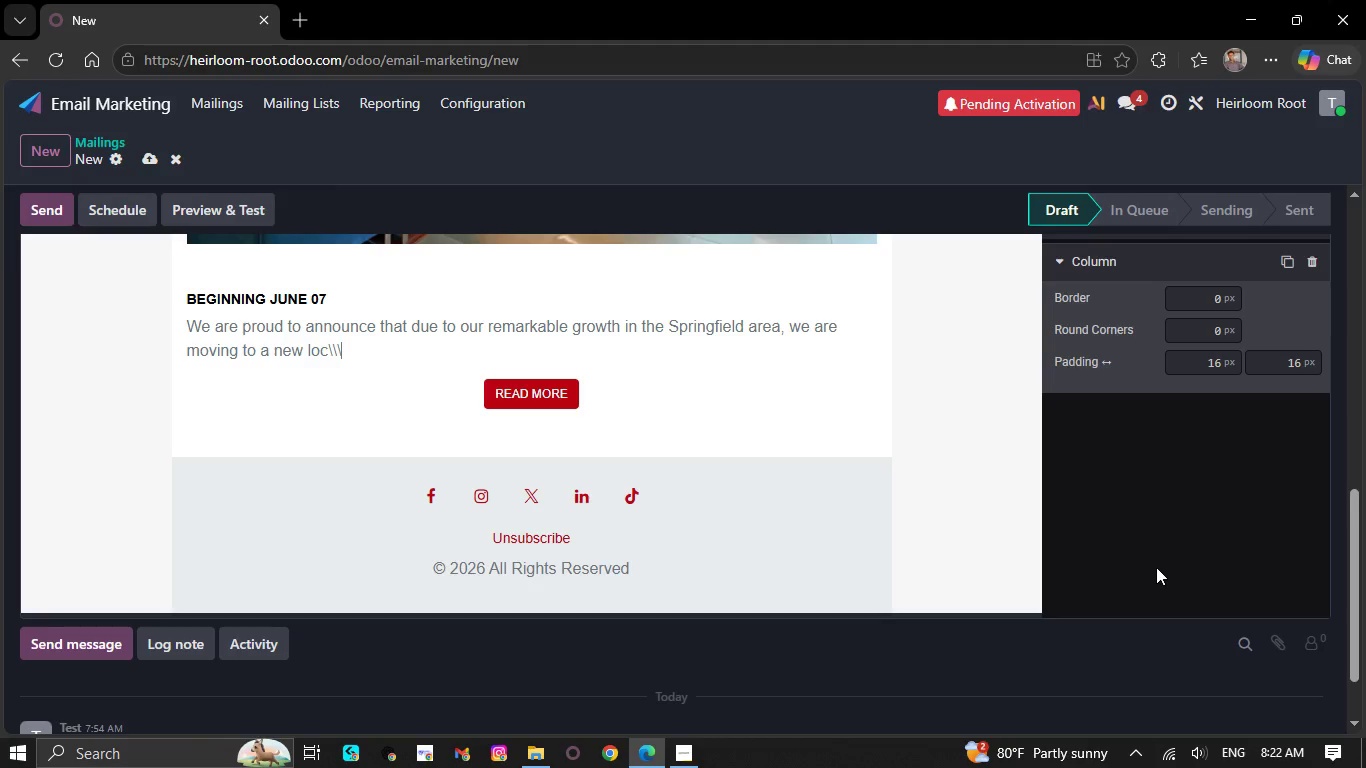 
key(Backspace)
 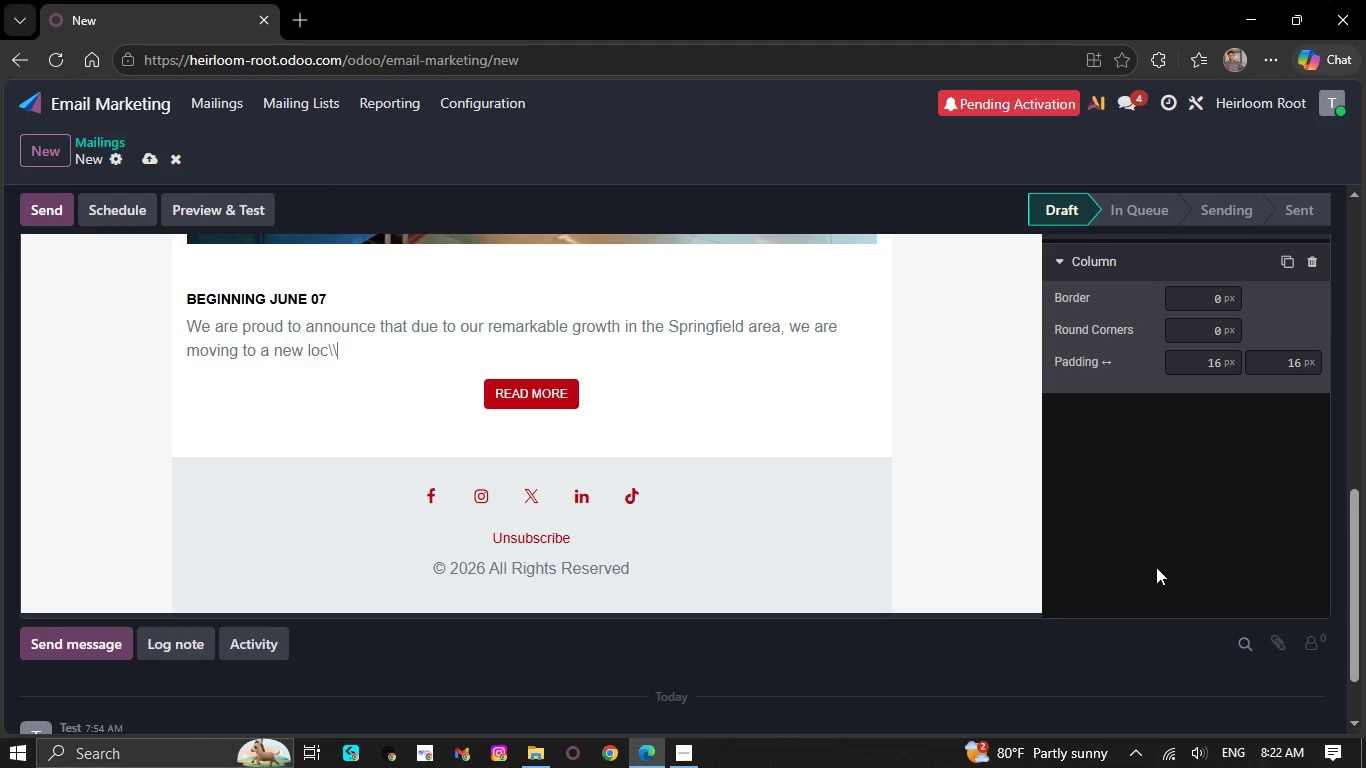 
key(Backspace)
 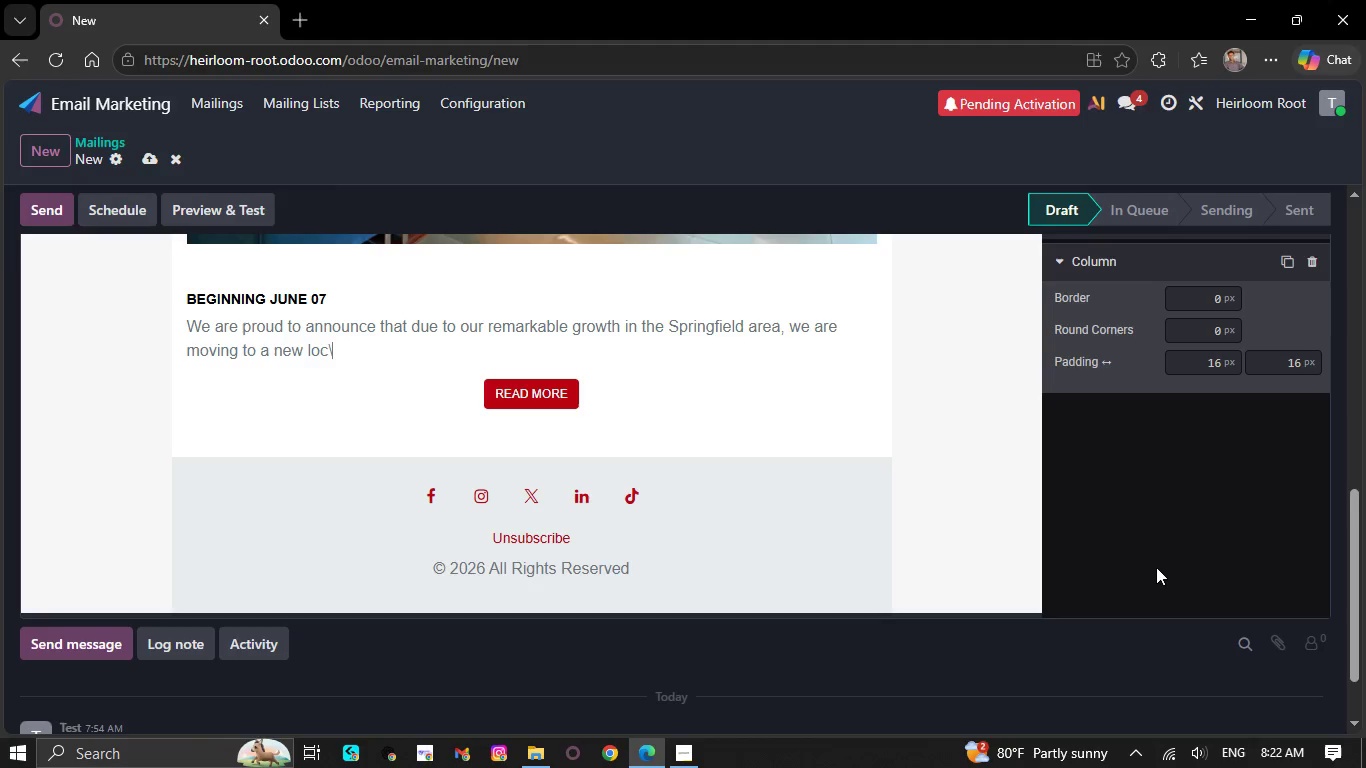 
key(Backspace)
 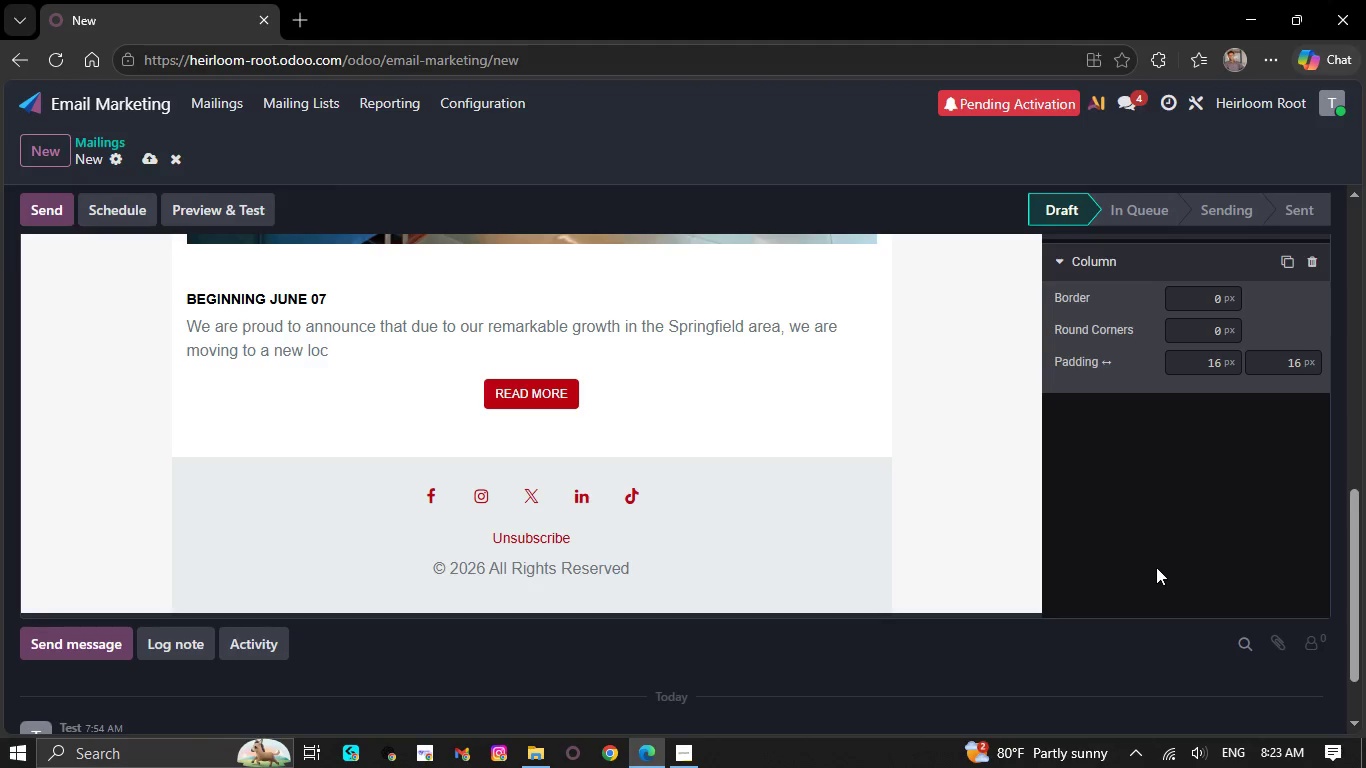 
wait(53.28)
 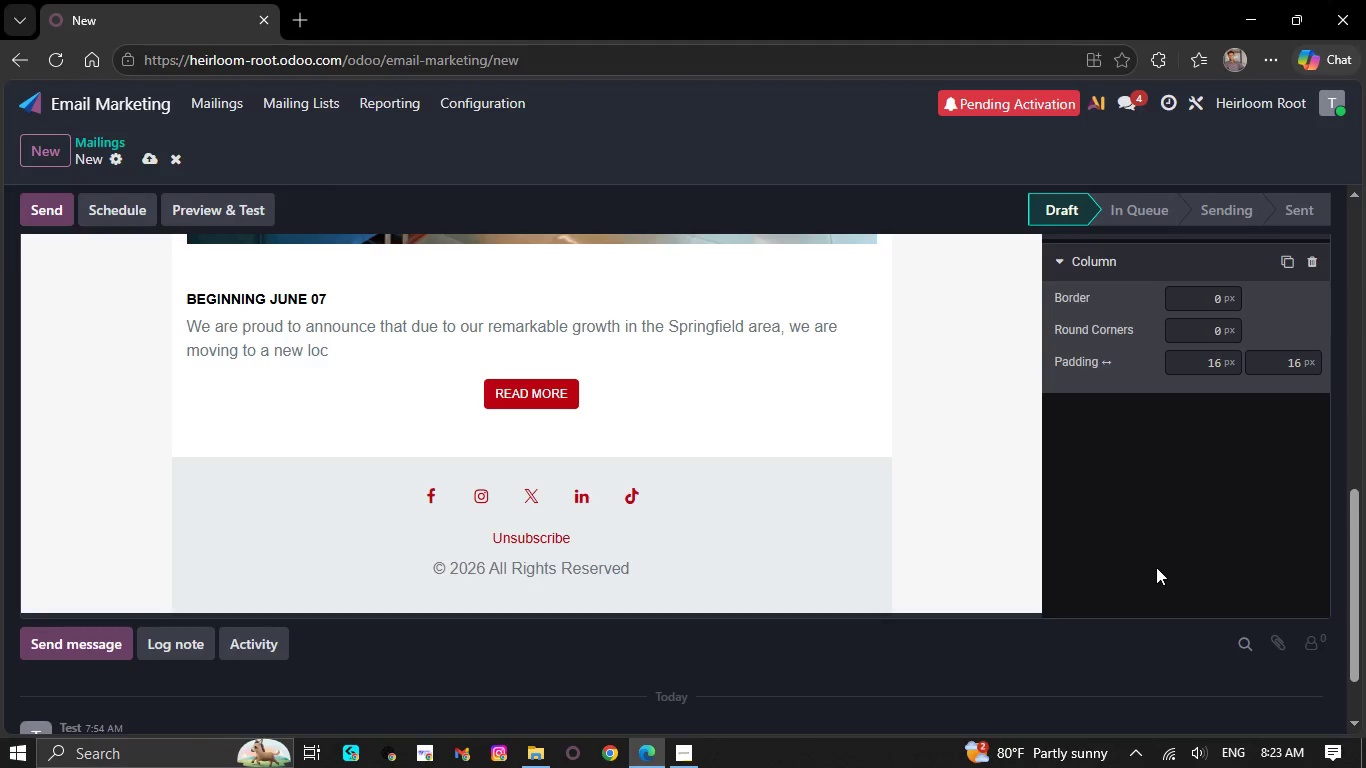 
key(Backspace)
 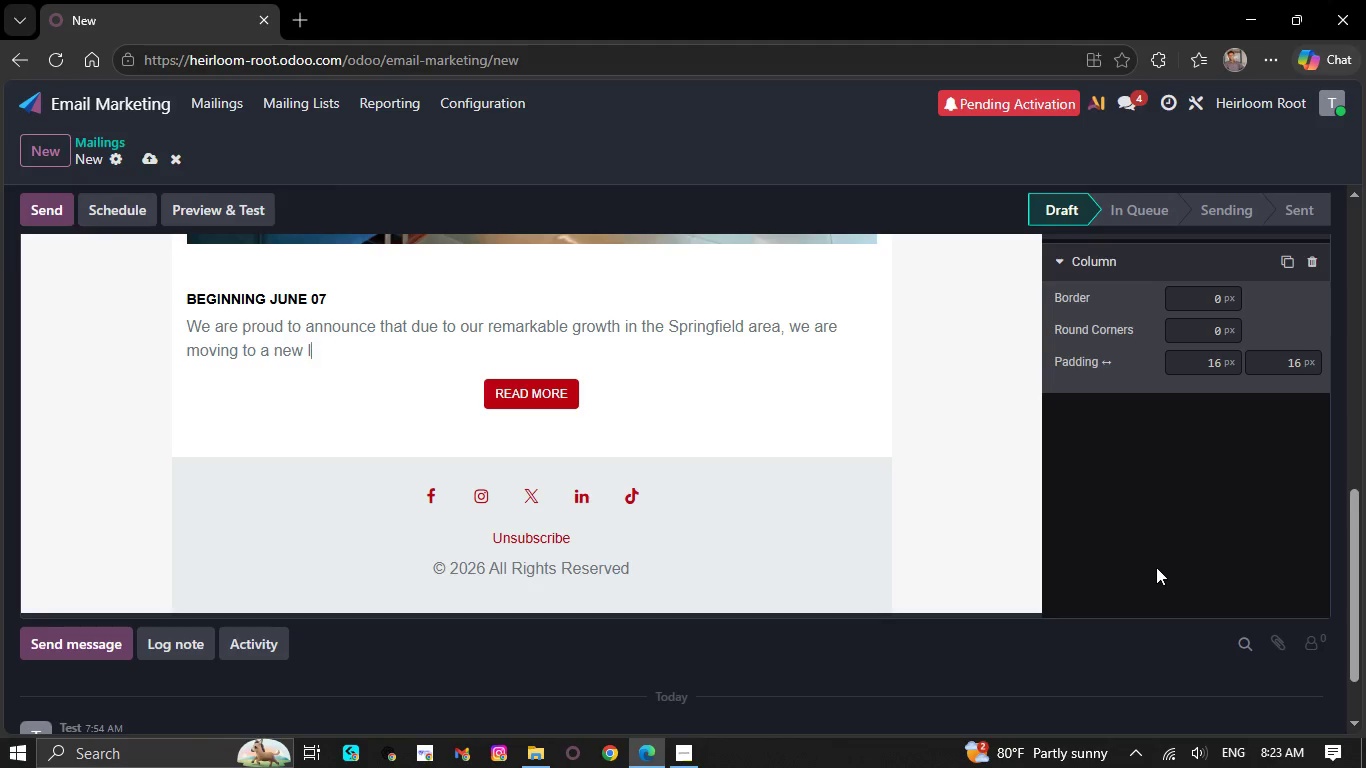 
key(Backspace)
 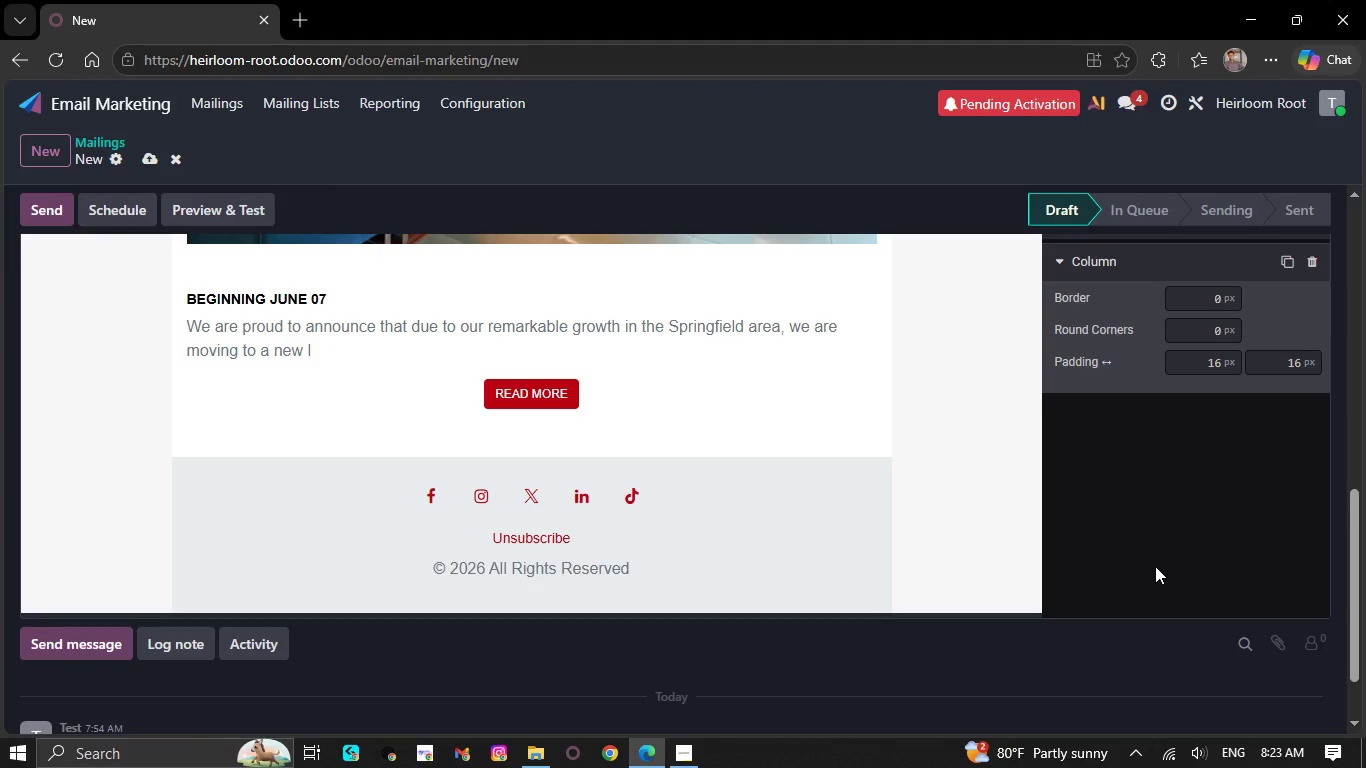 
wait(6.66)
 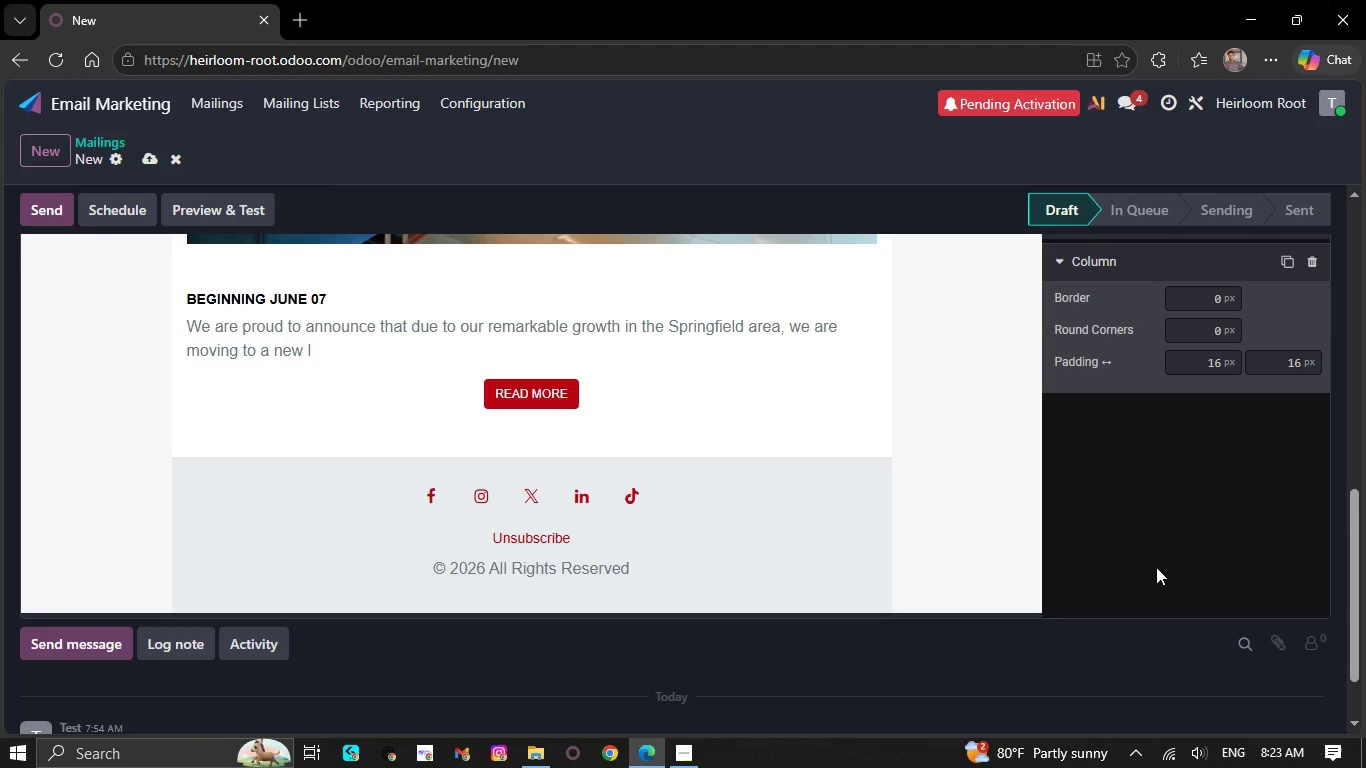 
key(Backspace)
 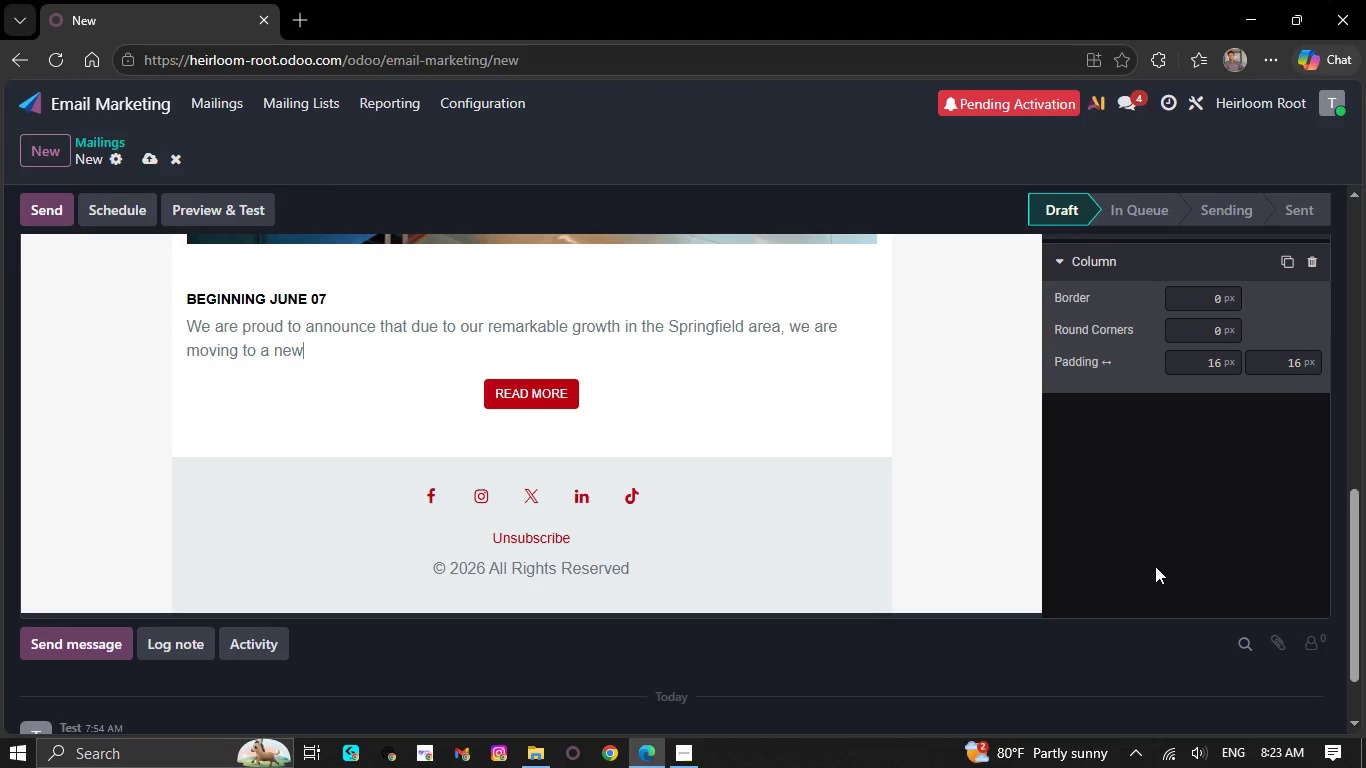 
key(Backspace)
 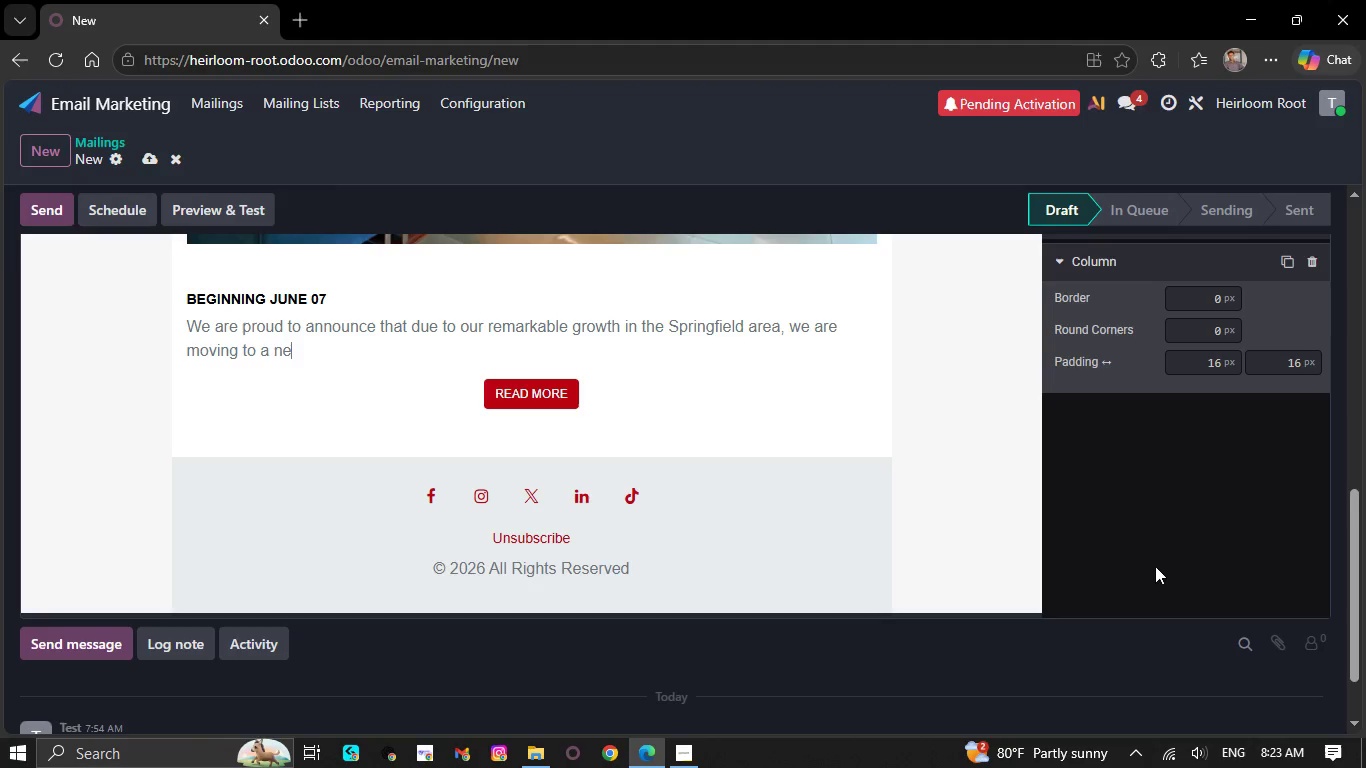 
key(Backspace)
 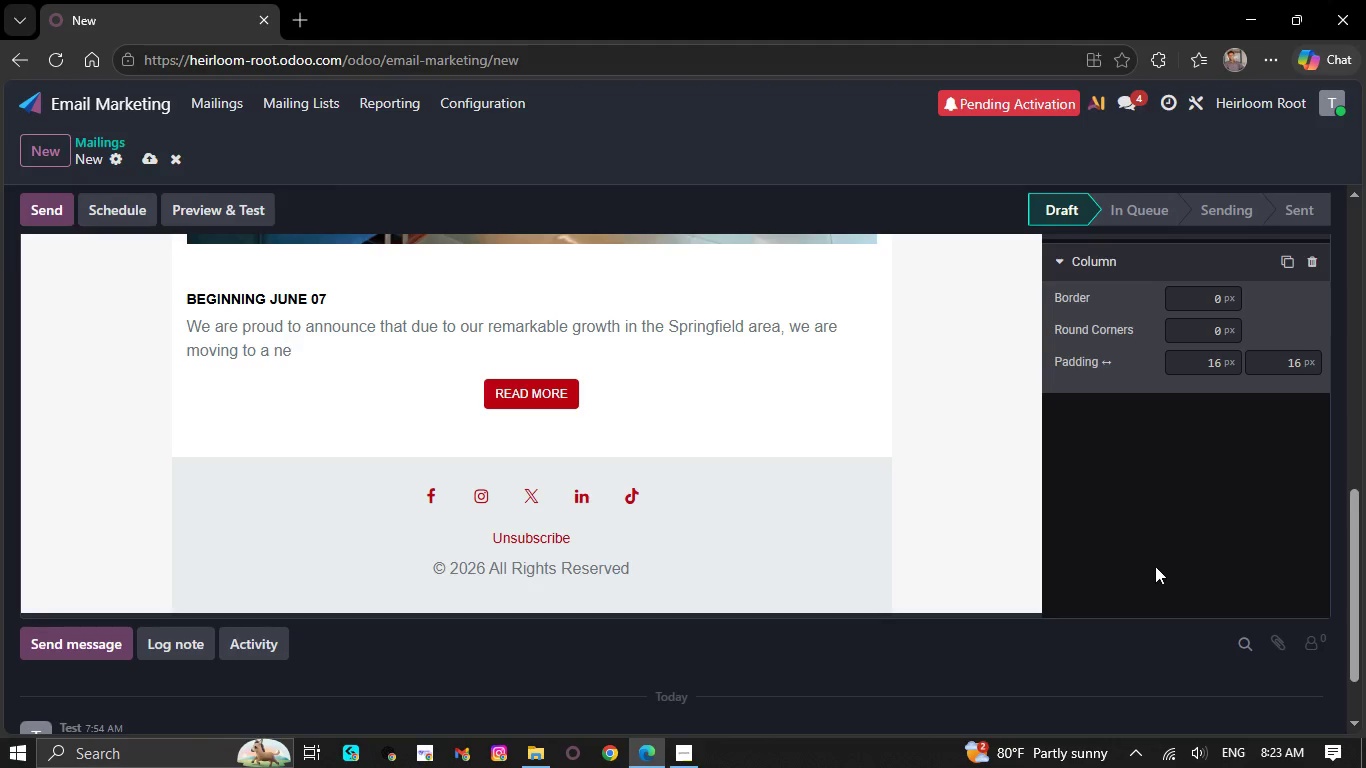 
hold_key(key=Backspace, duration=0.39)
 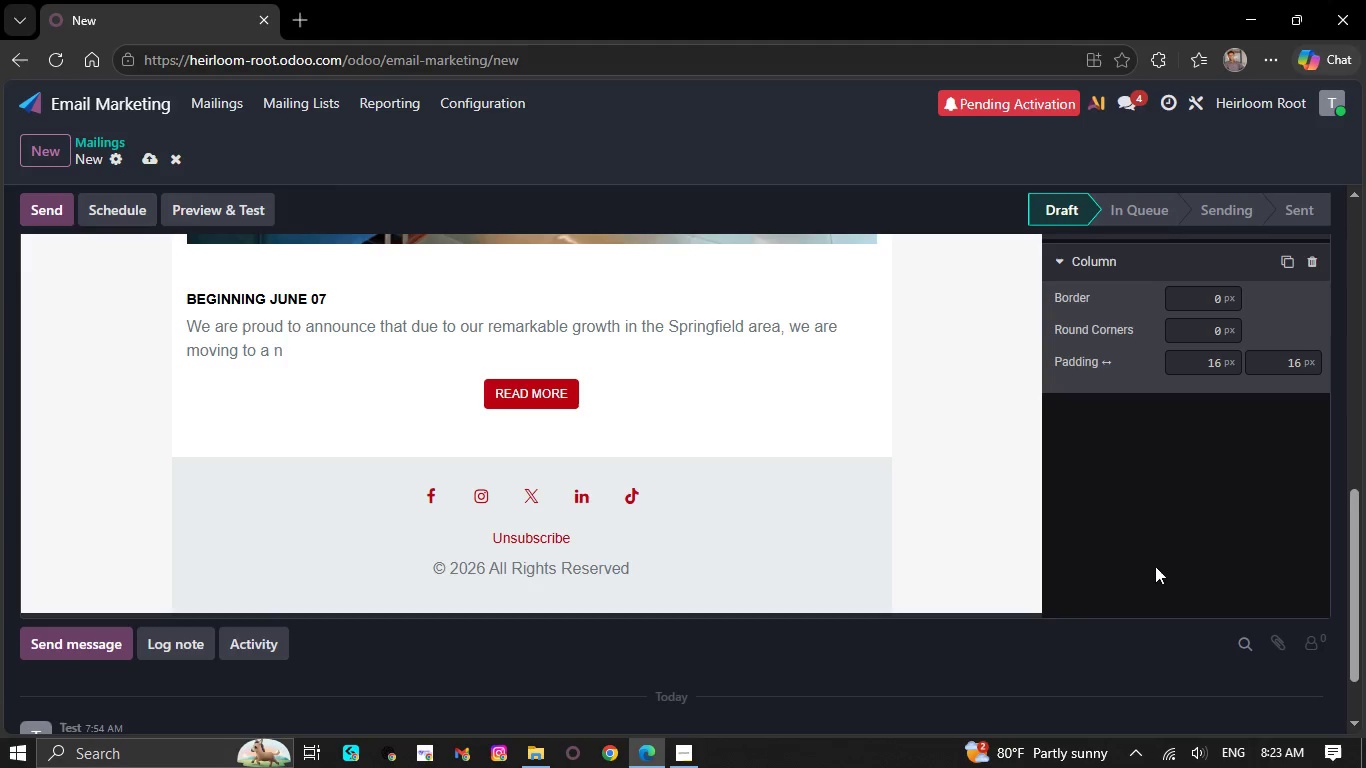 
key(Backspace)
 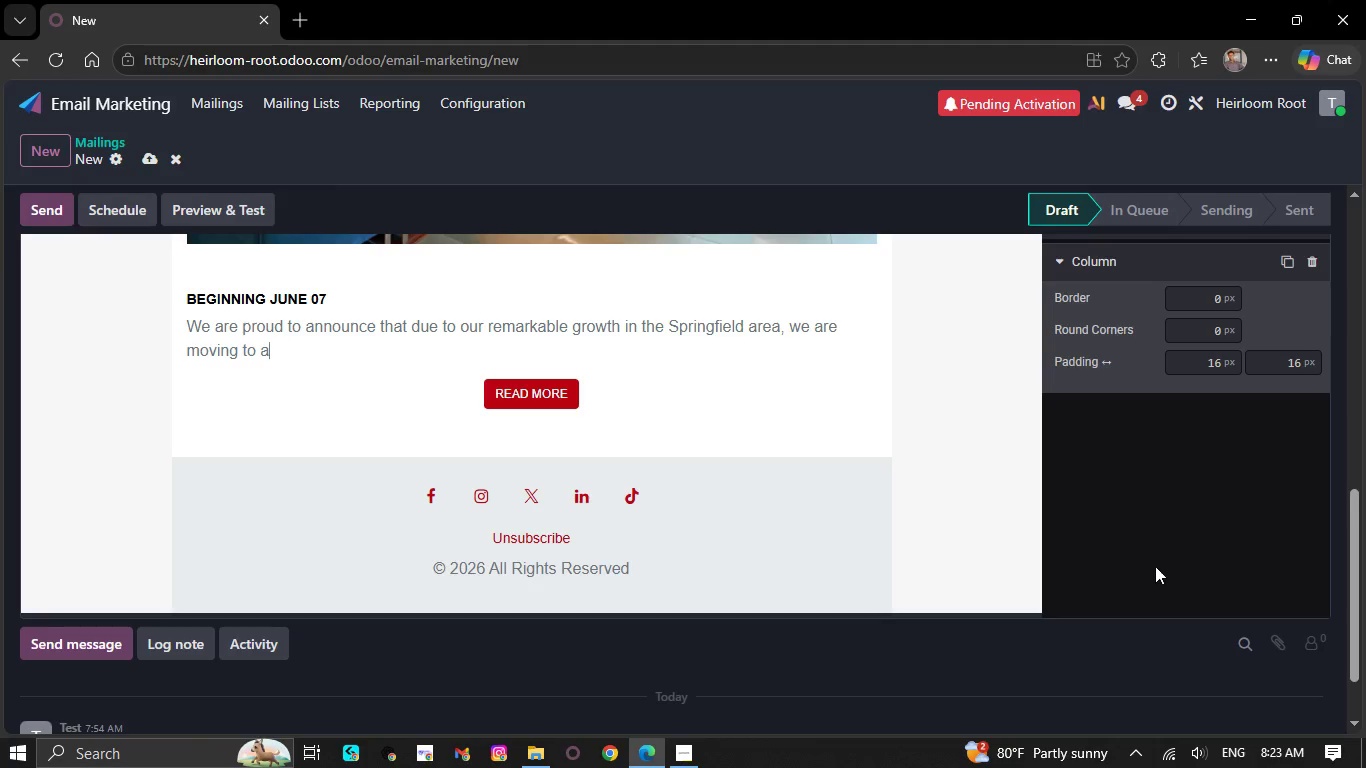 
key(Backspace)
 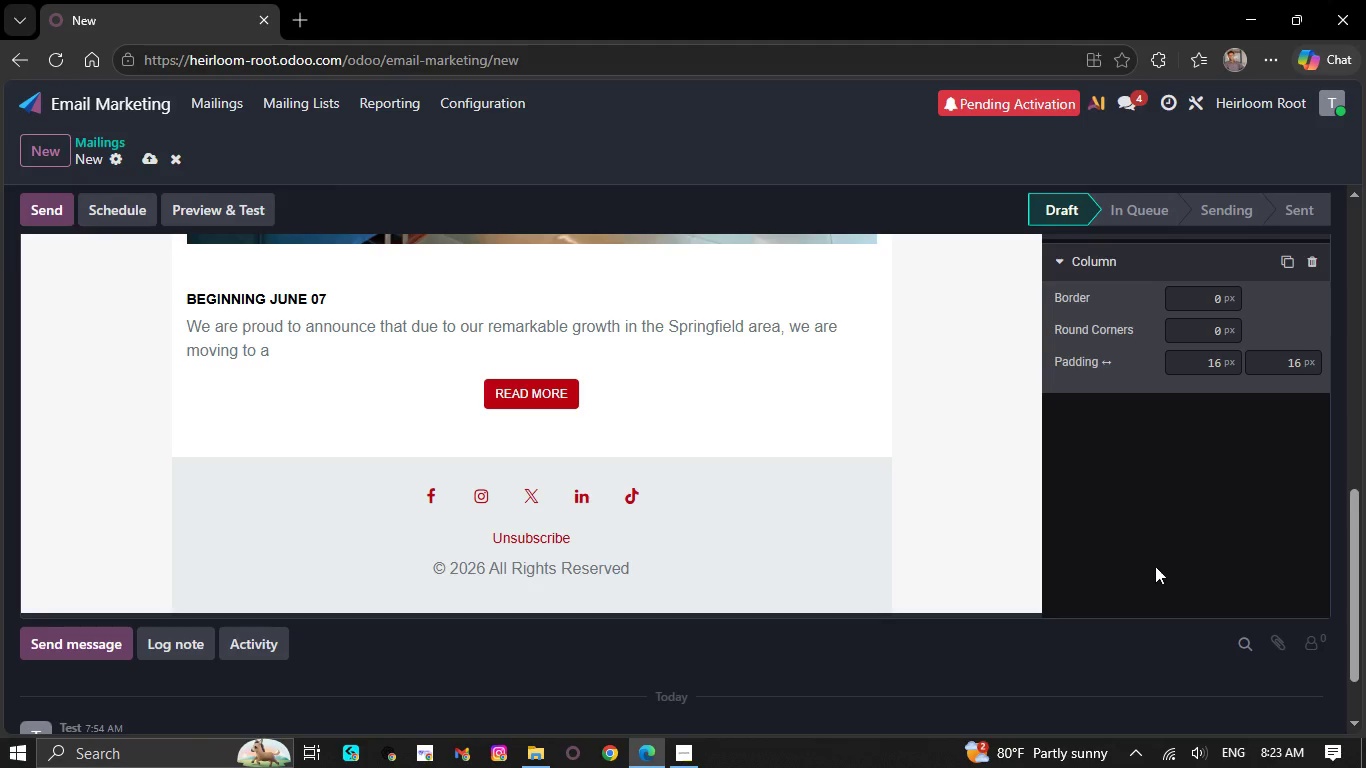 
key(Backspace)
 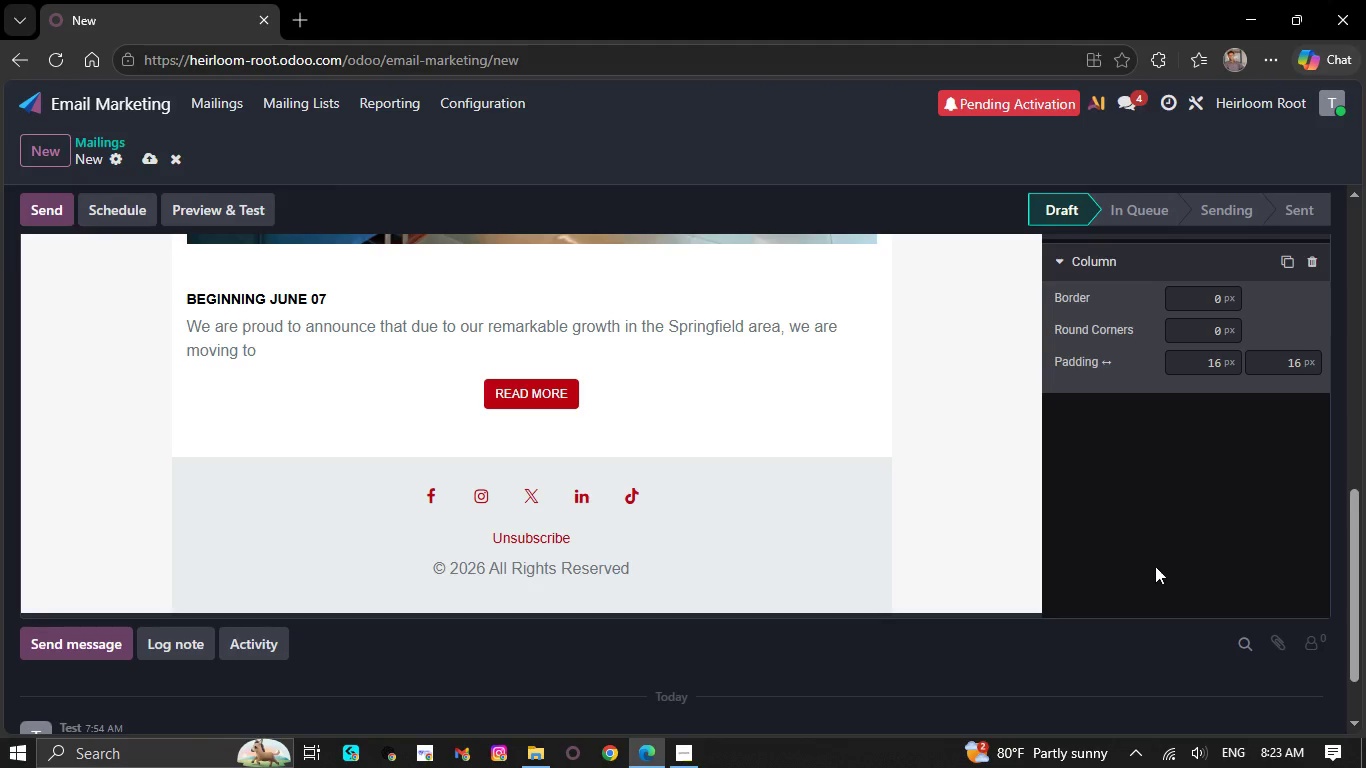 
key(Backspace)
 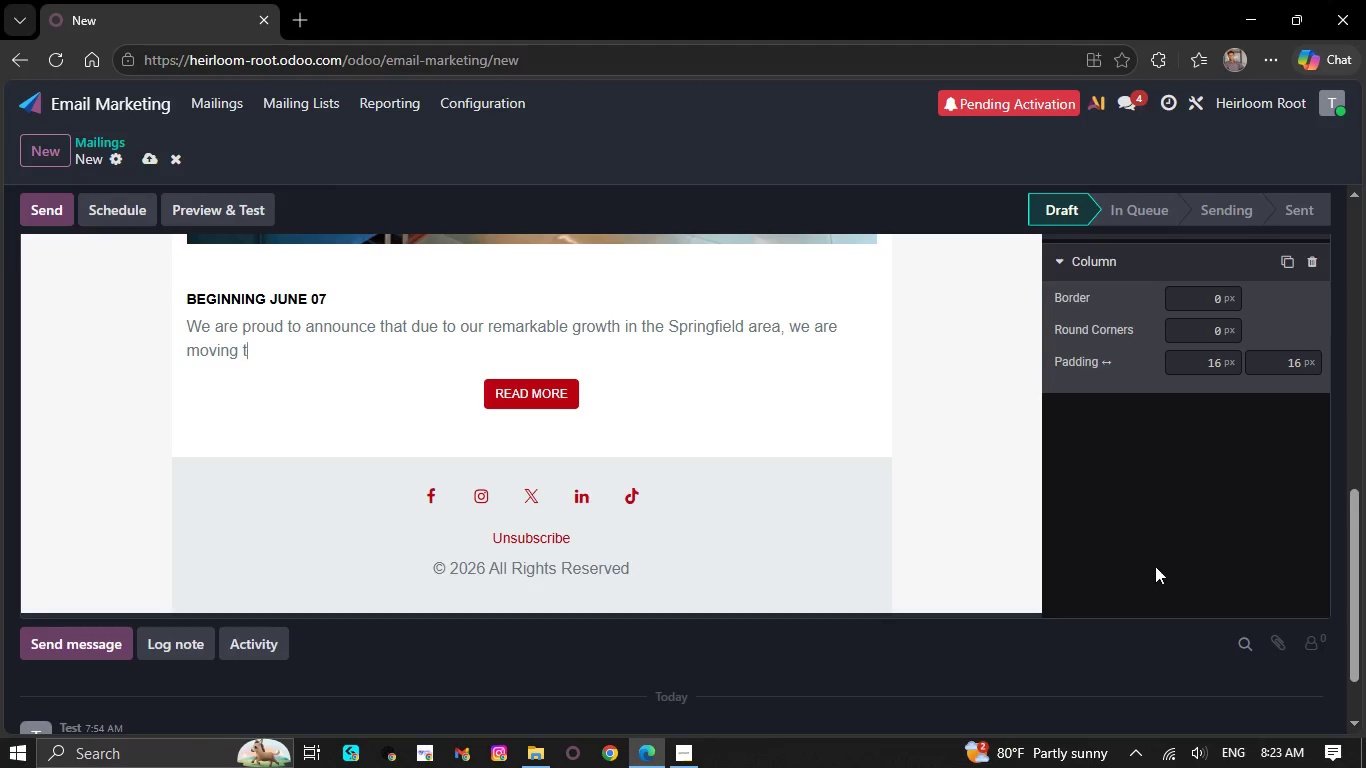 
key(Backspace)
 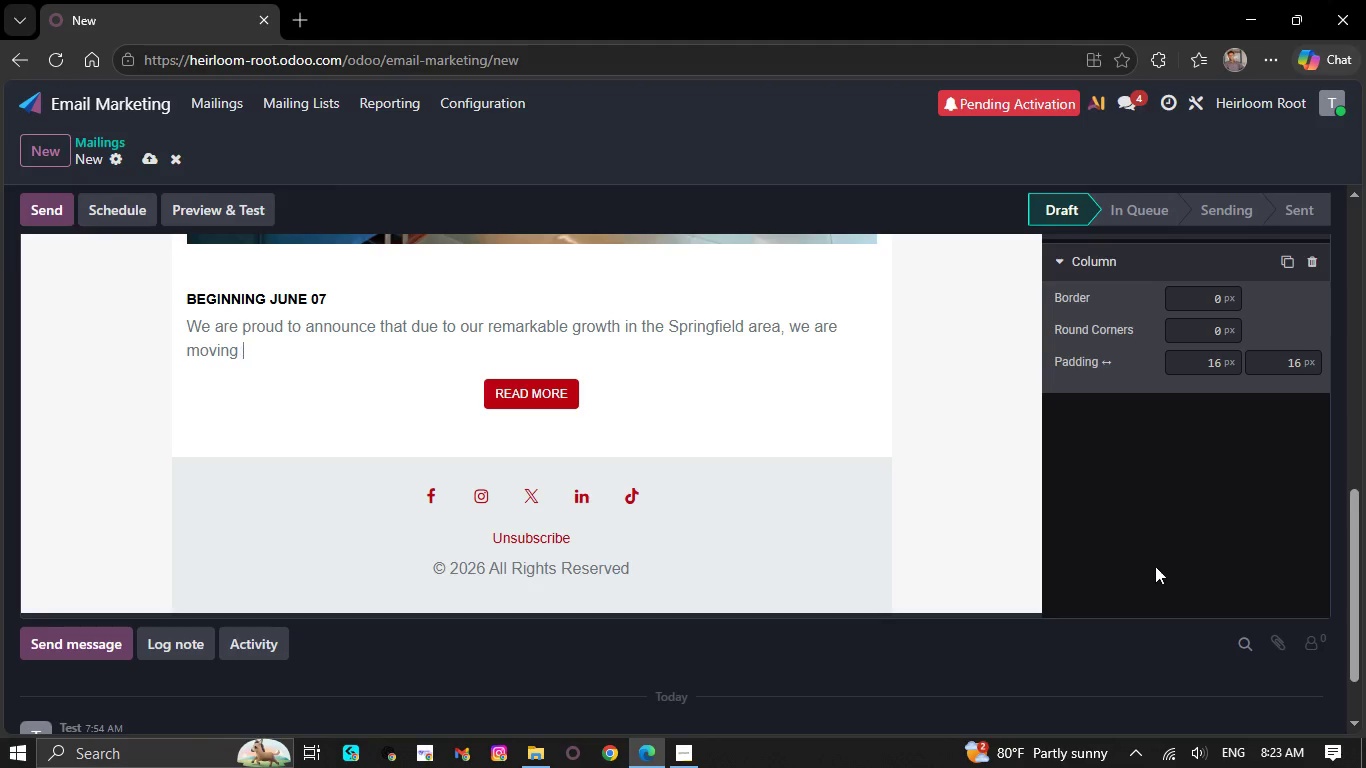 
key(Backspace)
 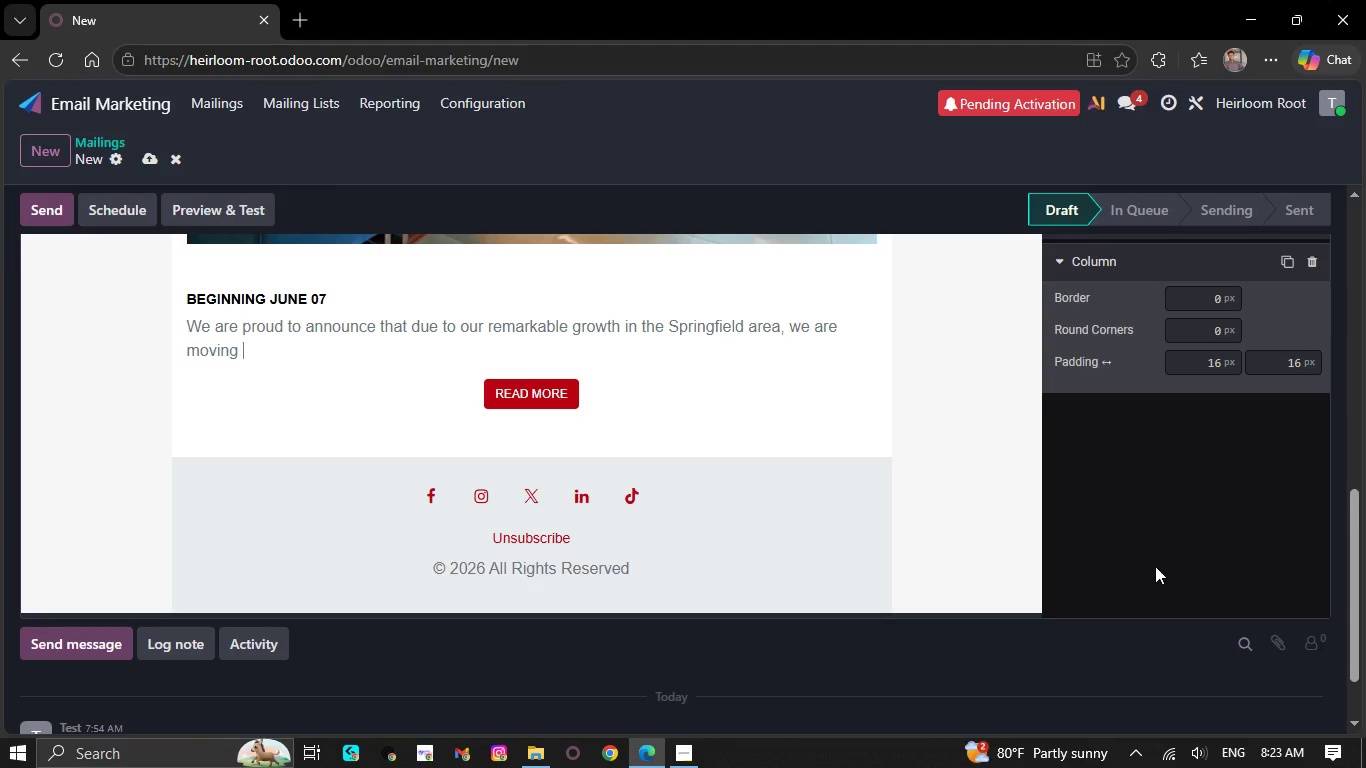 
key(Backspace)
 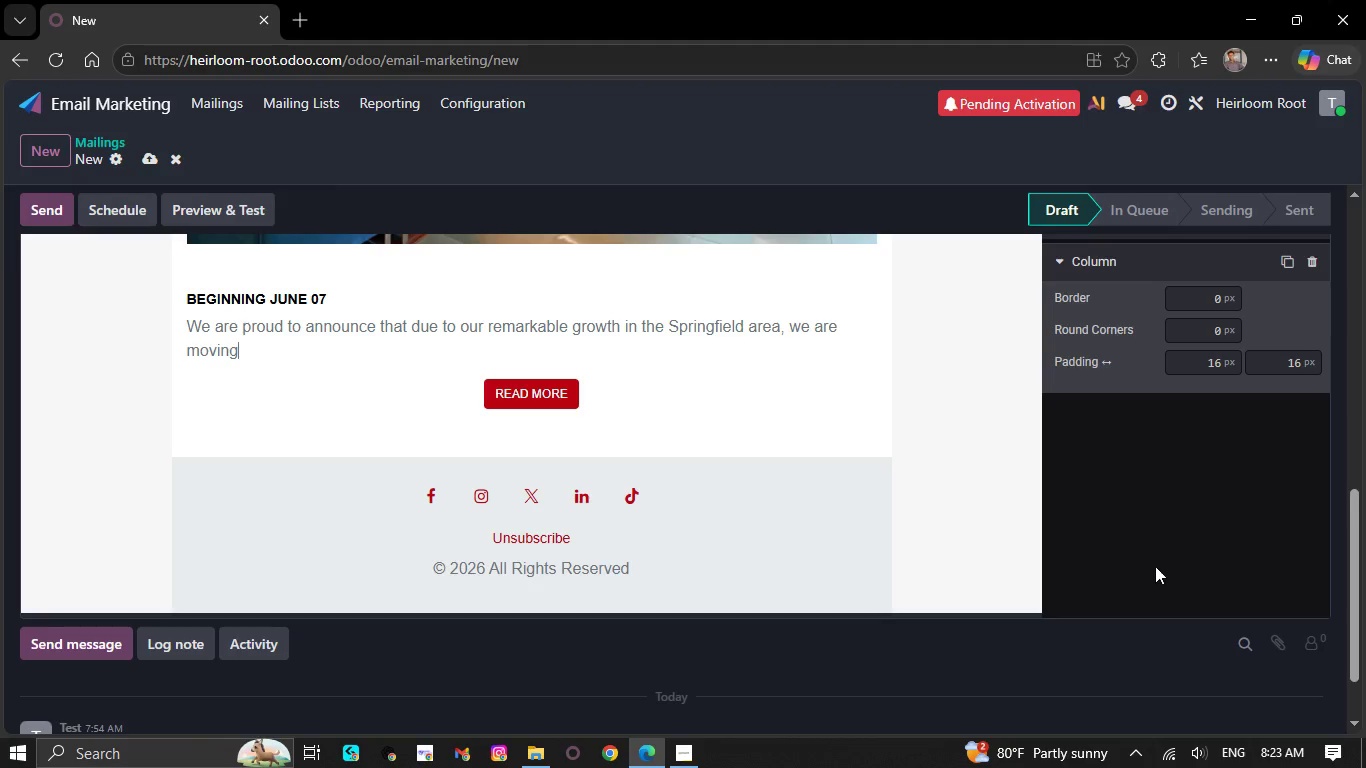 
key(Backspace)
 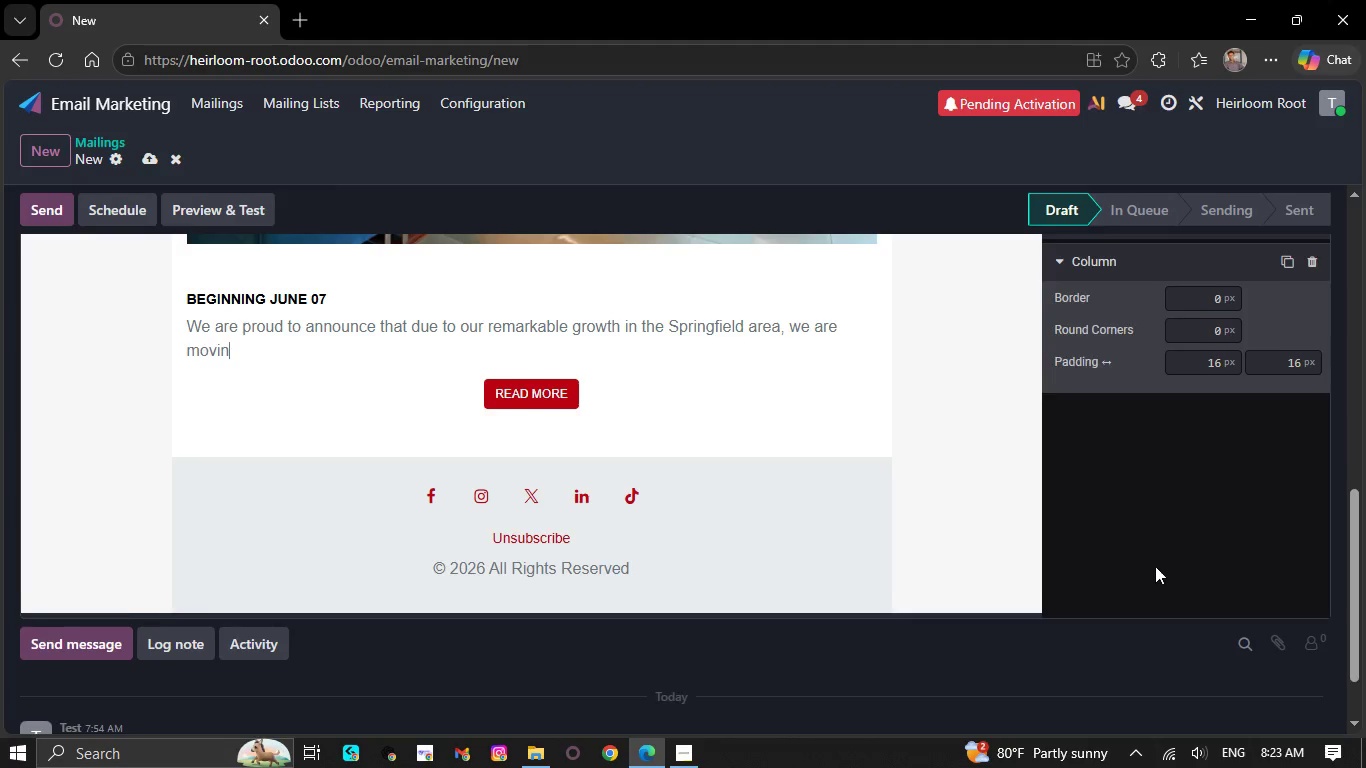 
key(Backspace)
 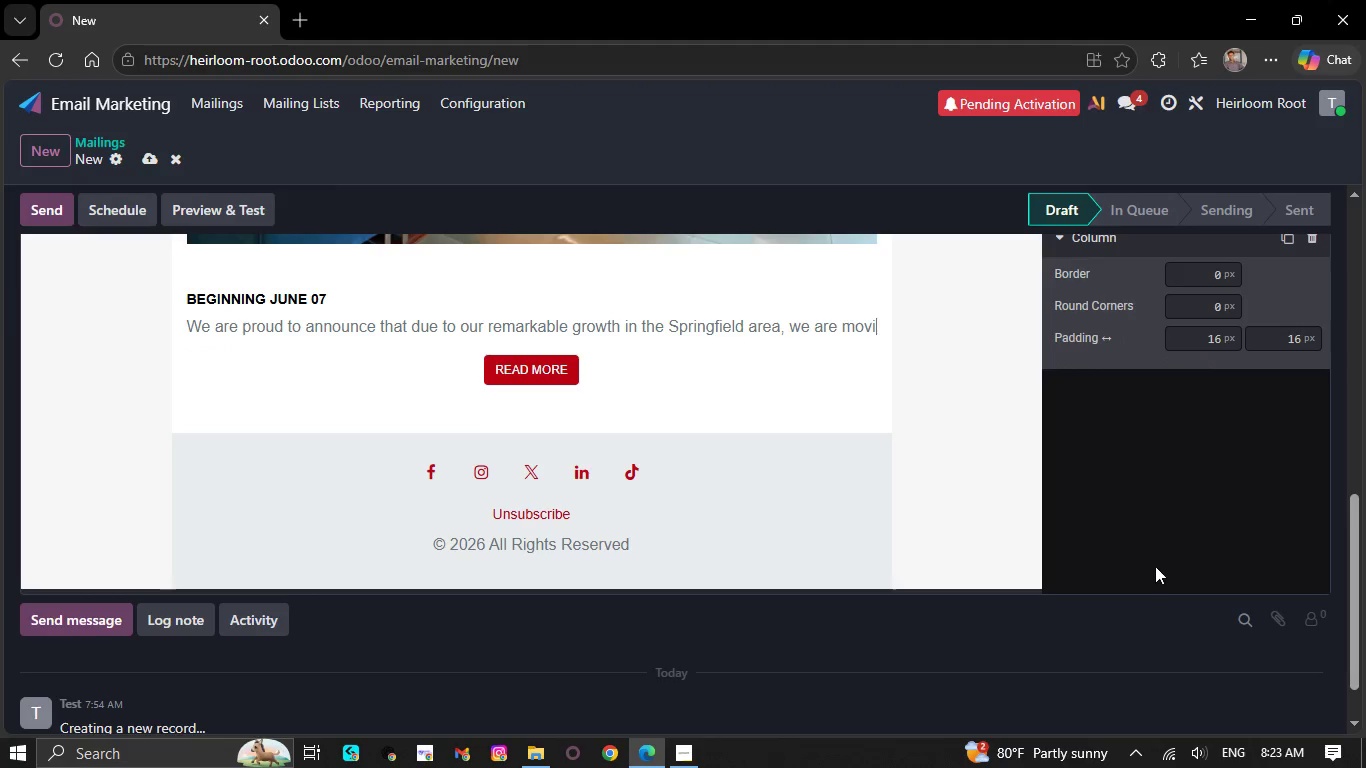 
key(Backspace)
 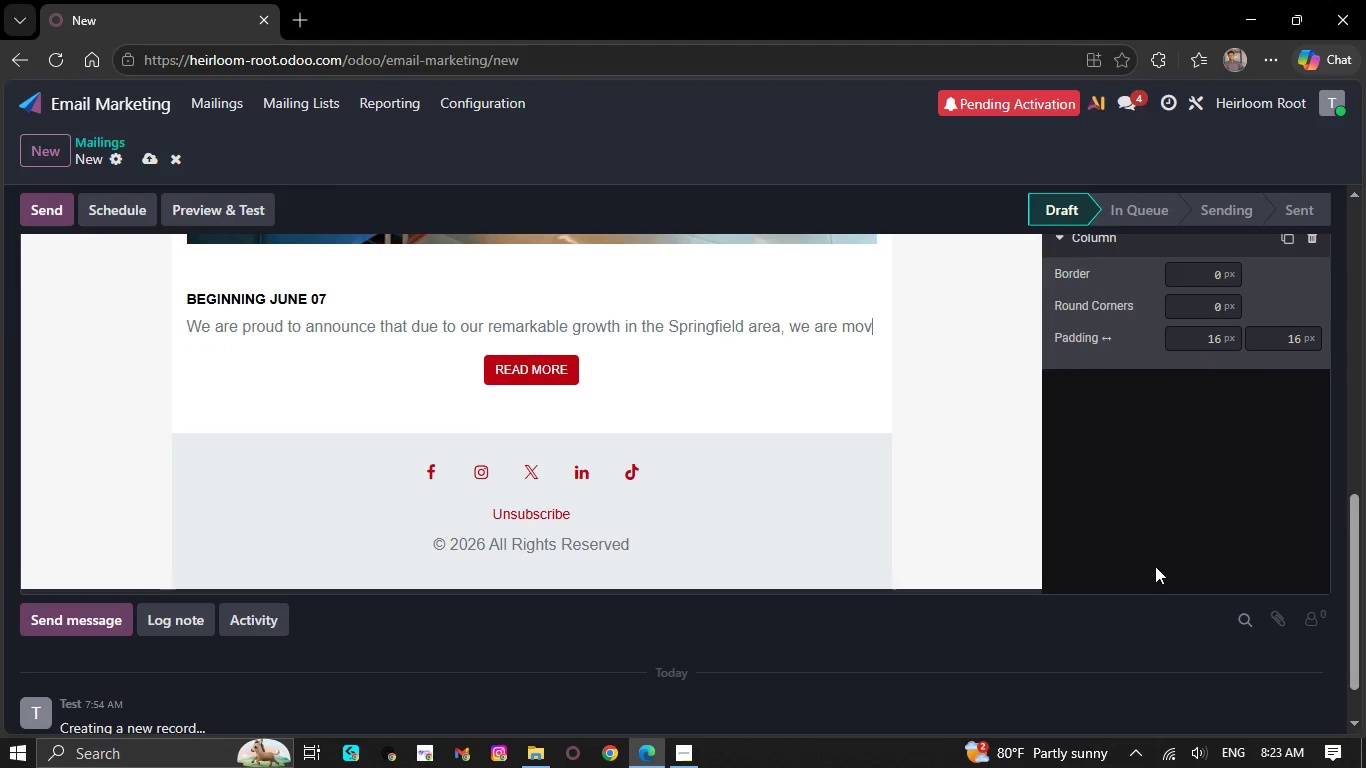 
key(Backspace)
 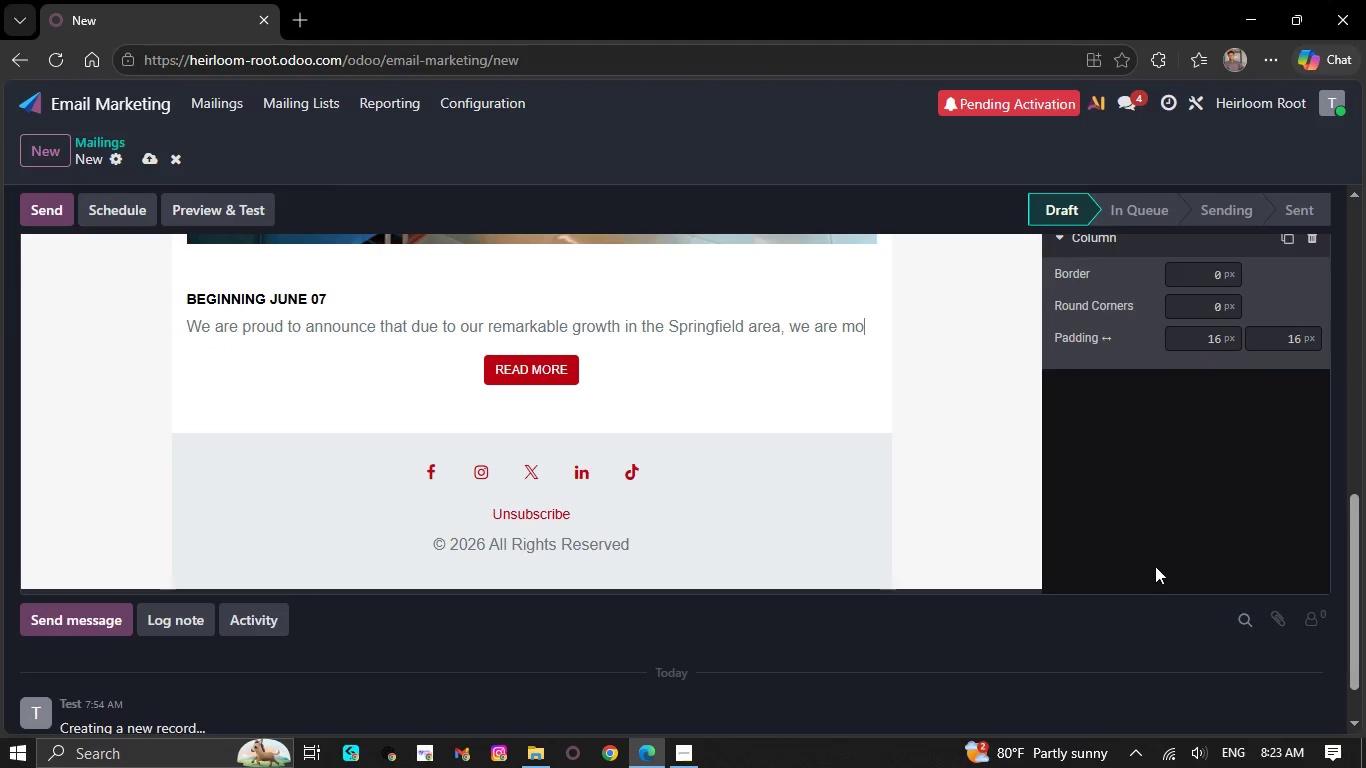 
key(Backspace)
 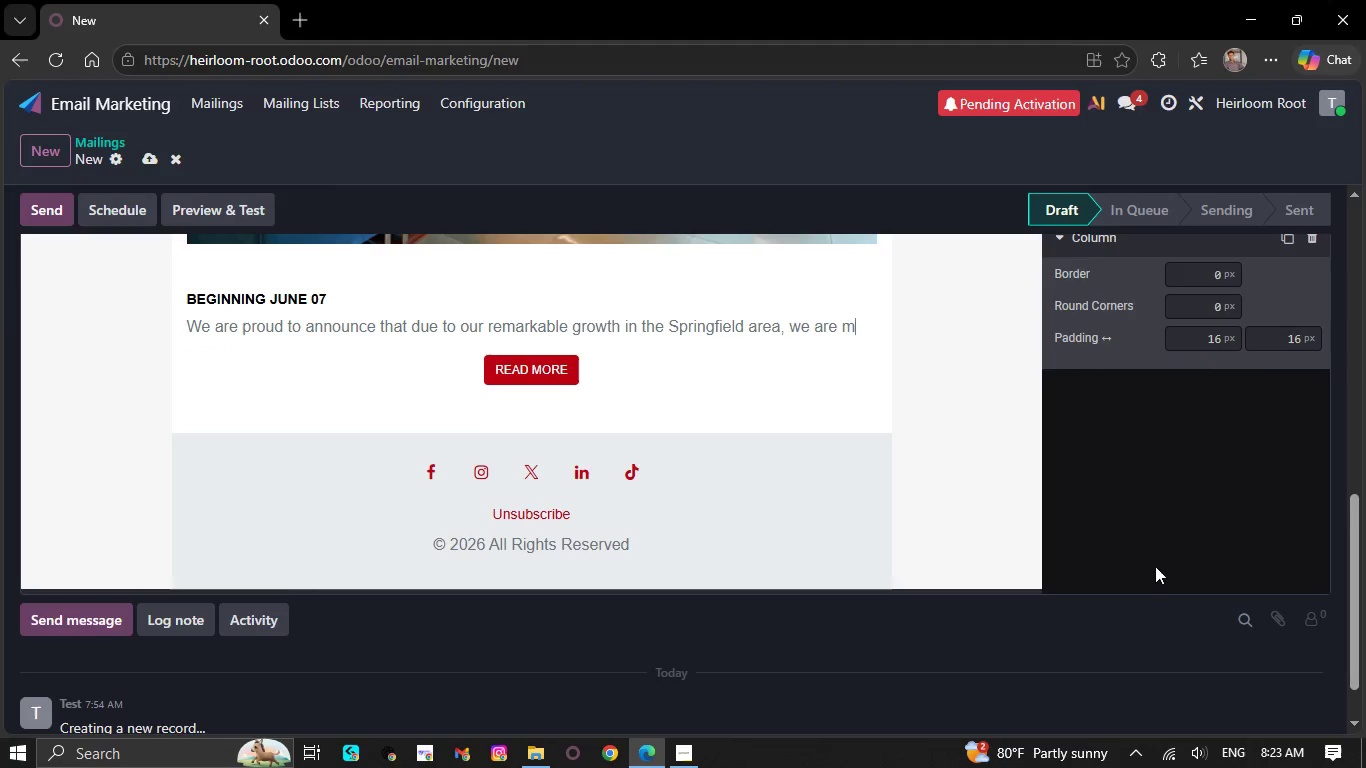 
key(Backspace)
 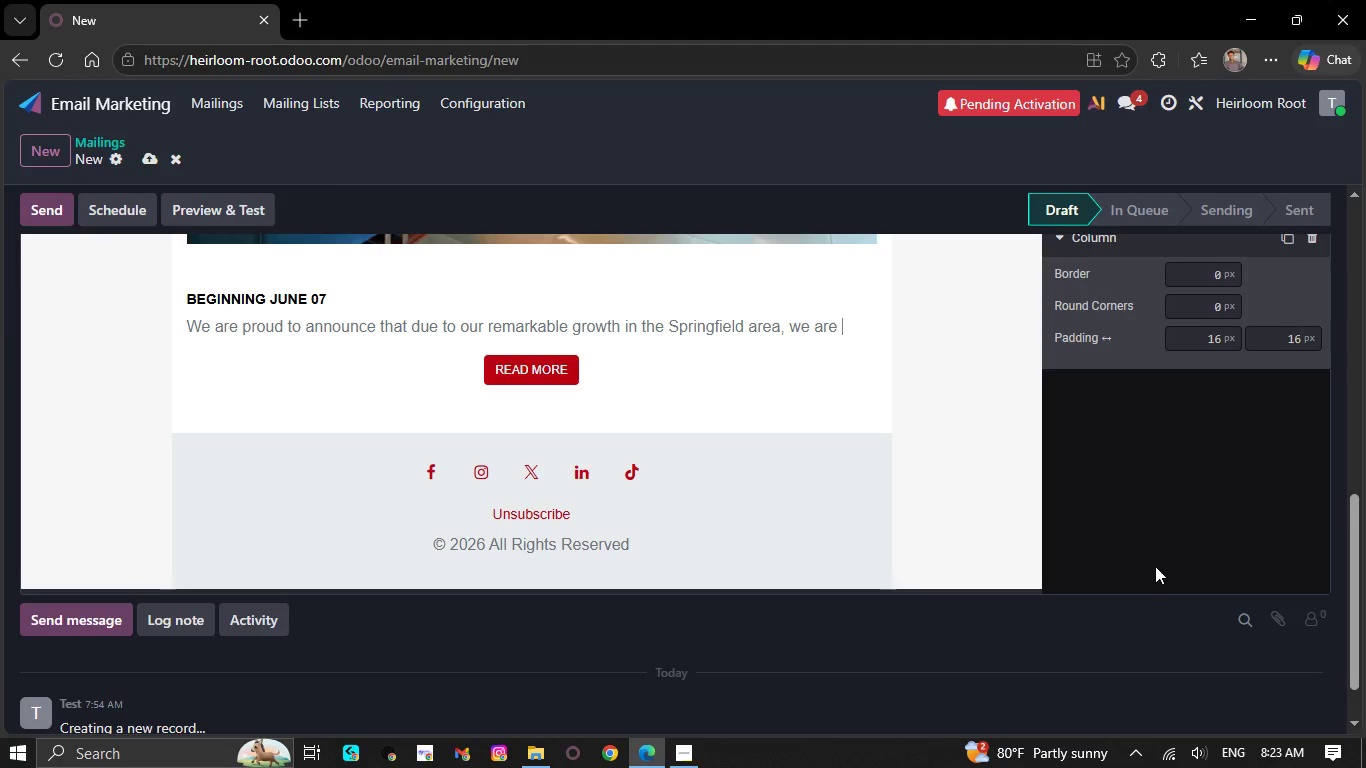 
wait(7.0)
 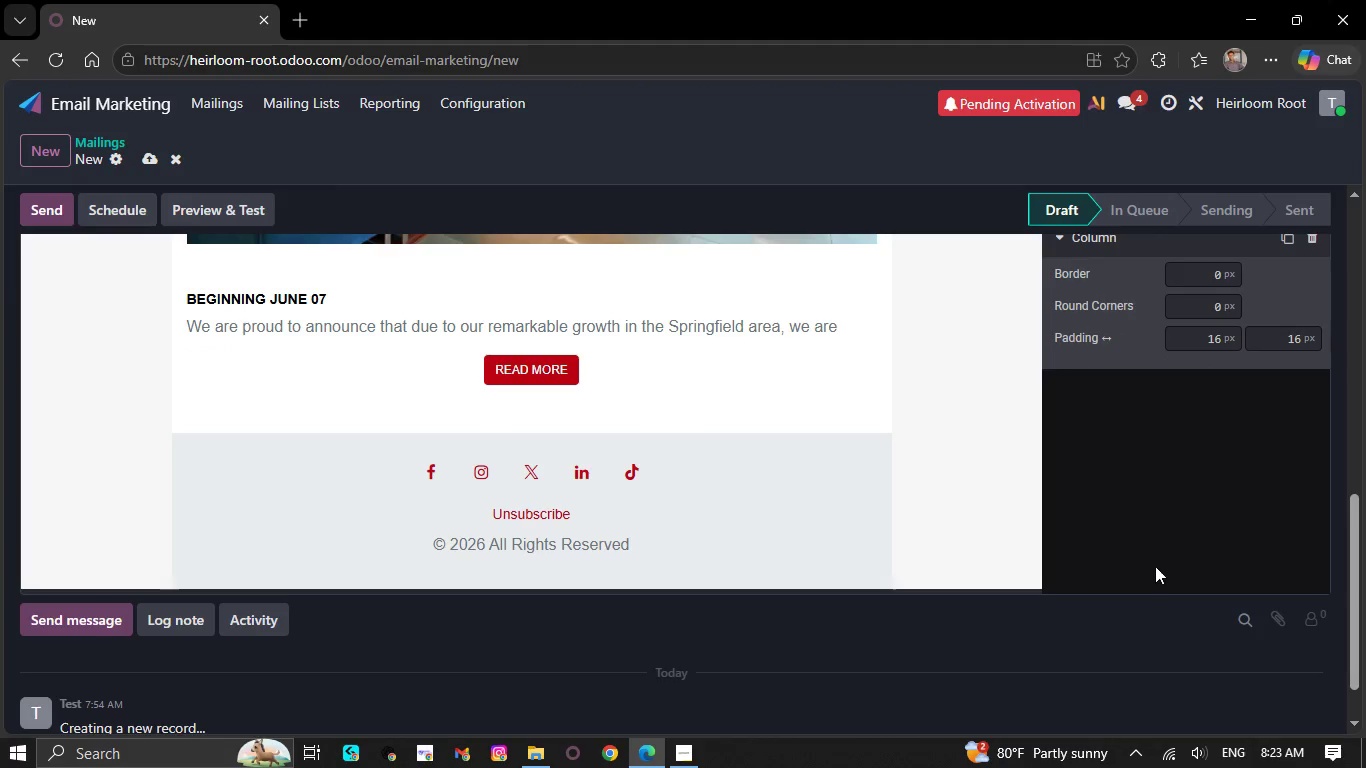 
key(Backspace)
 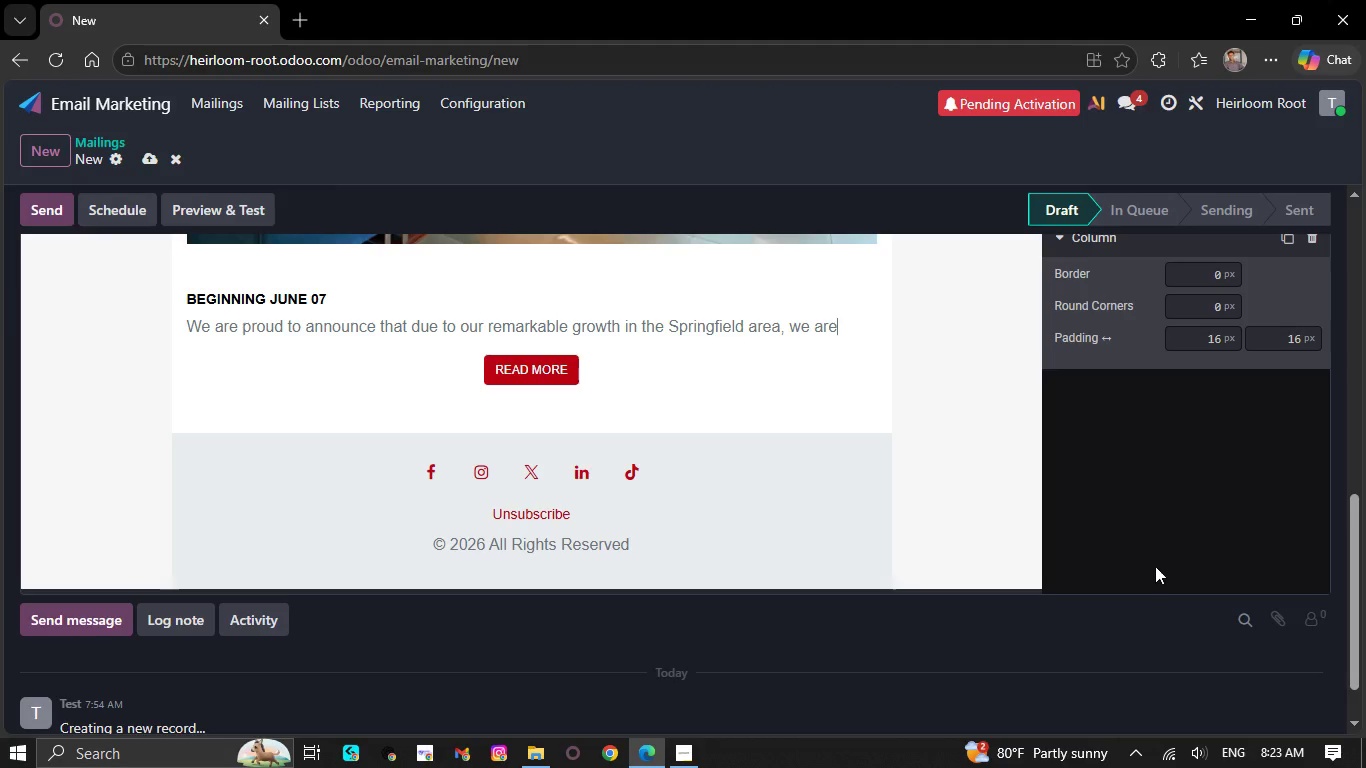 
key(Backspace)
 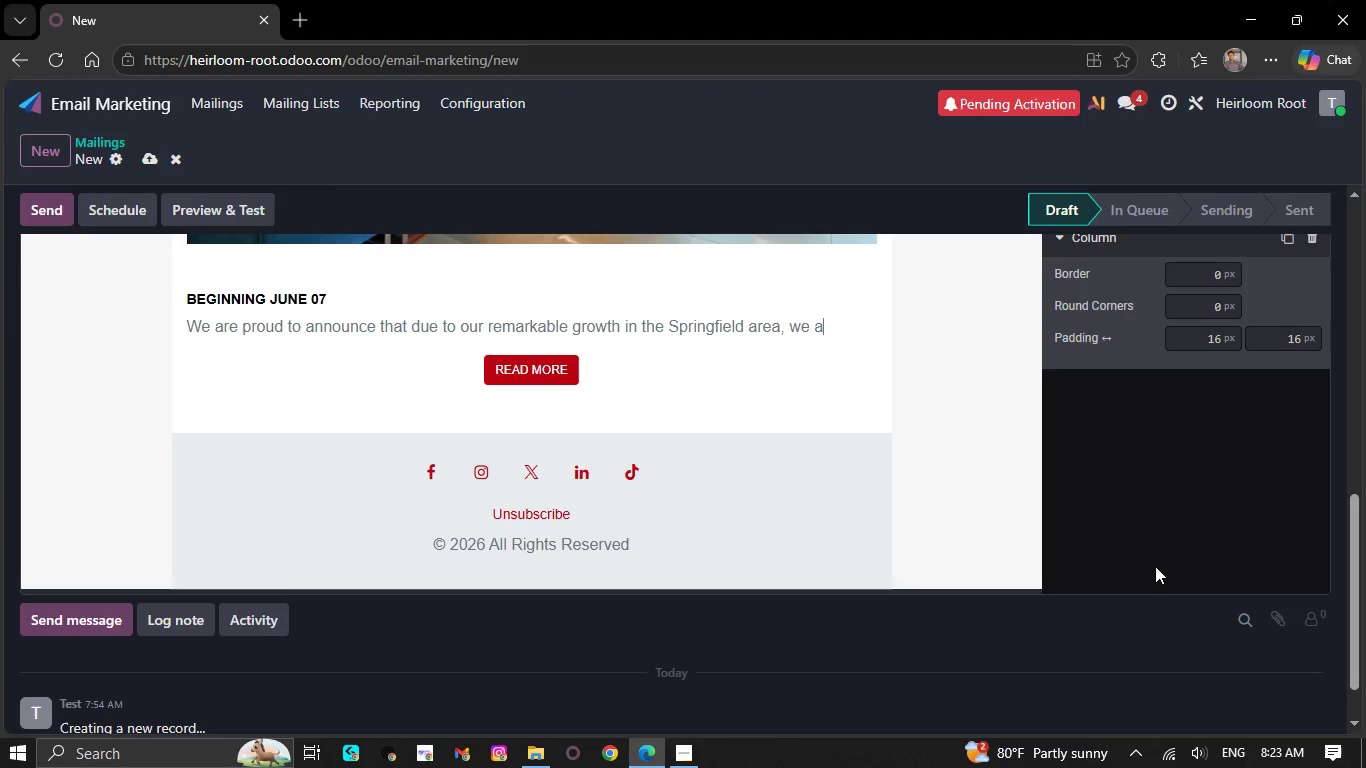 
key(Backspace)
 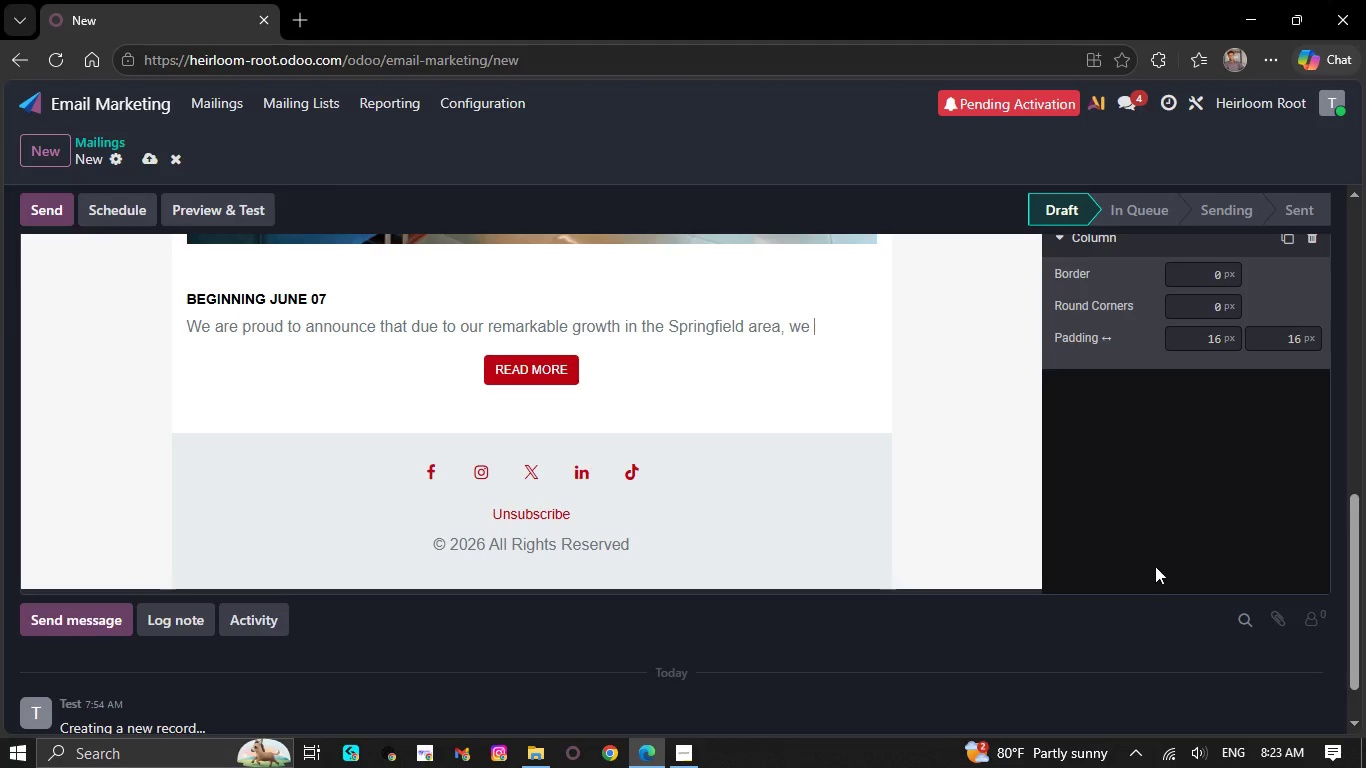 
key(Backspace)
 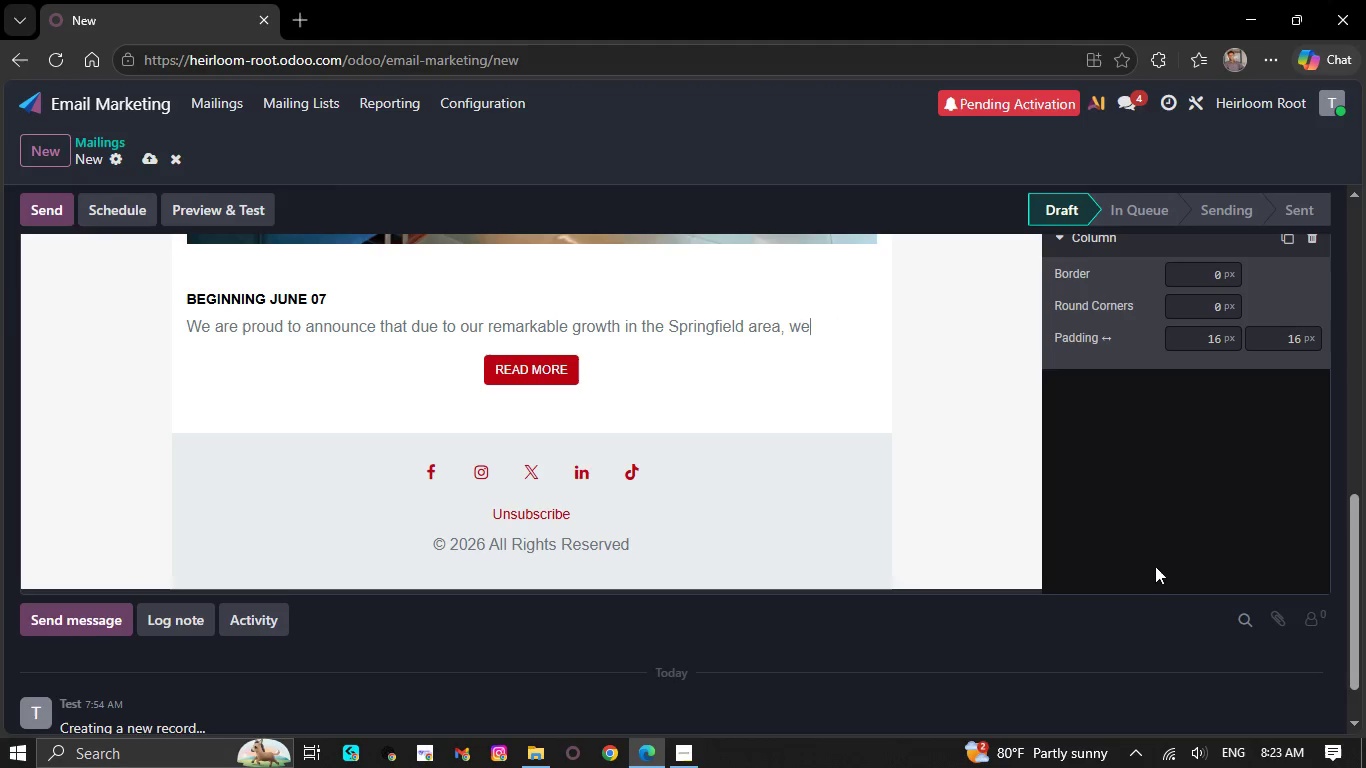 
key(Backspace)
 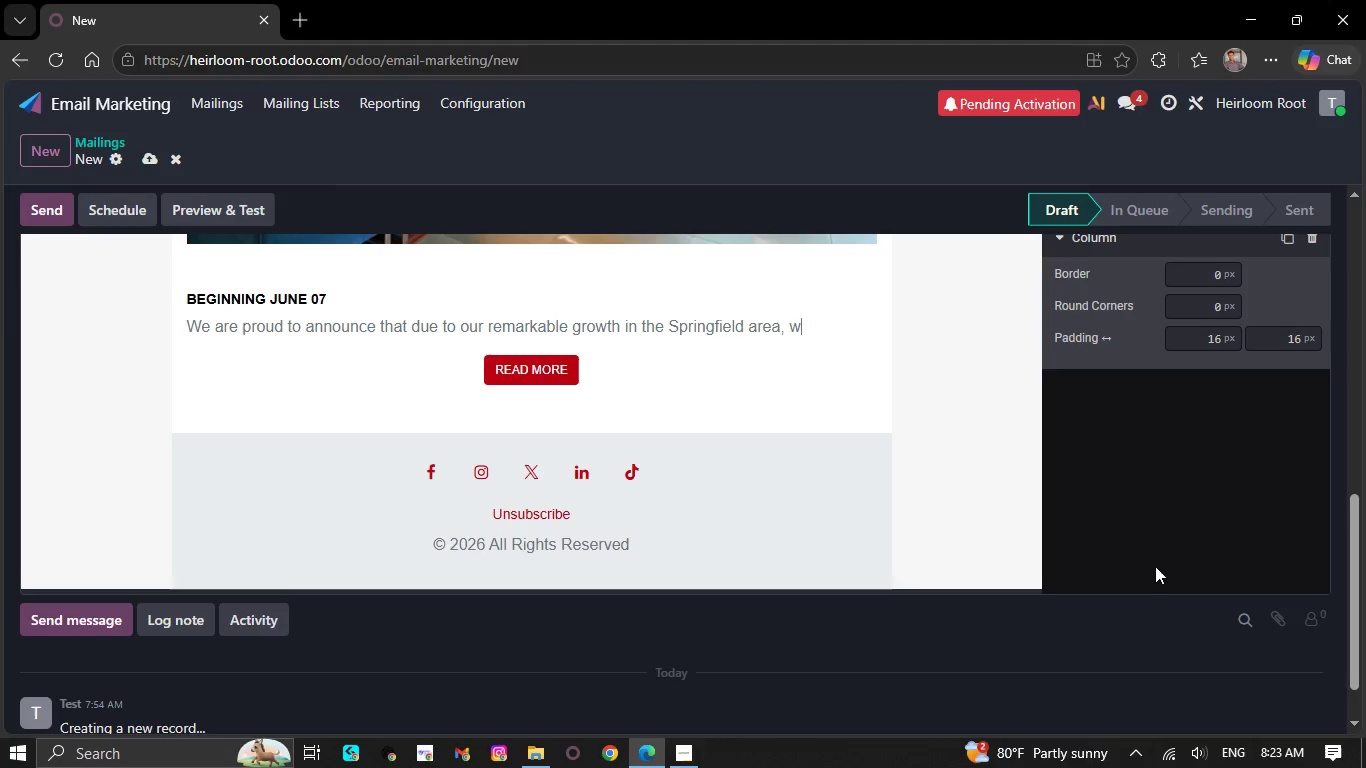 
key(Backspace)
 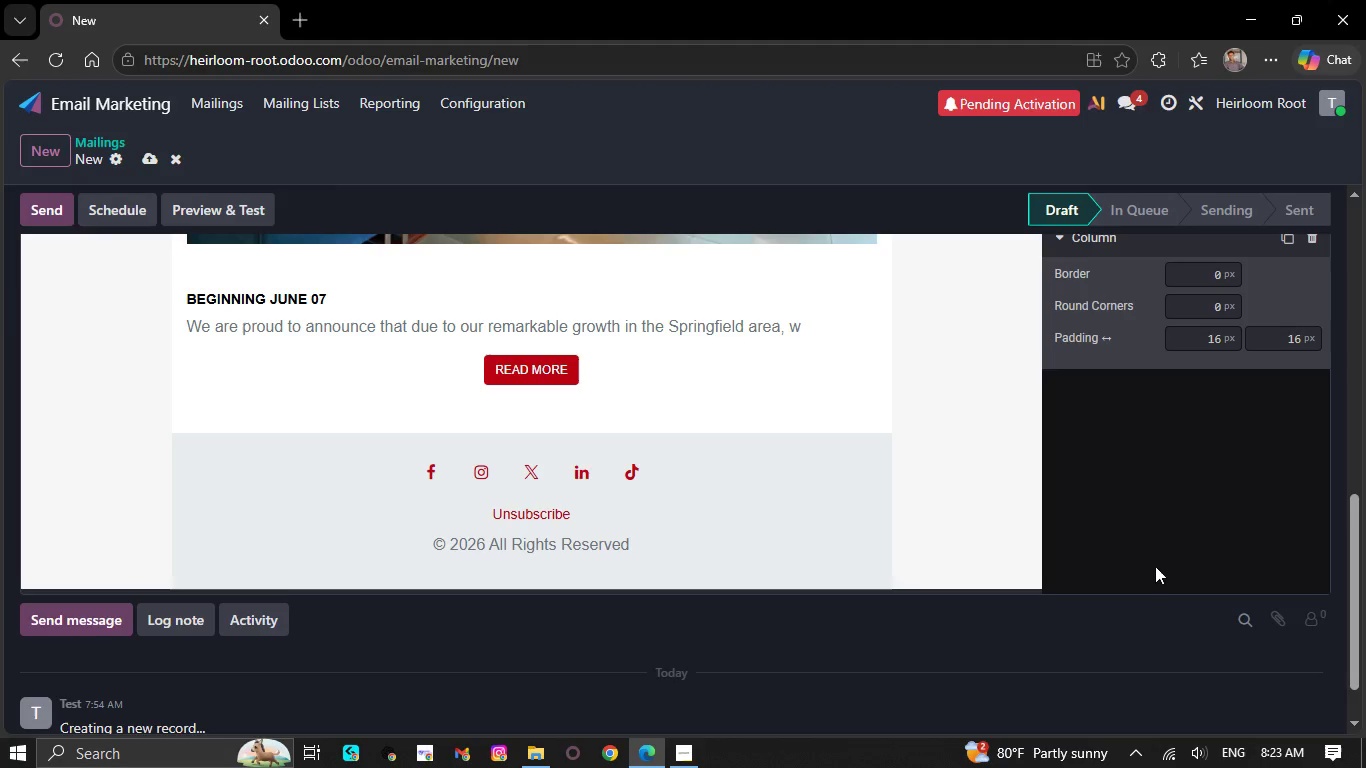 
key(Backspace)
 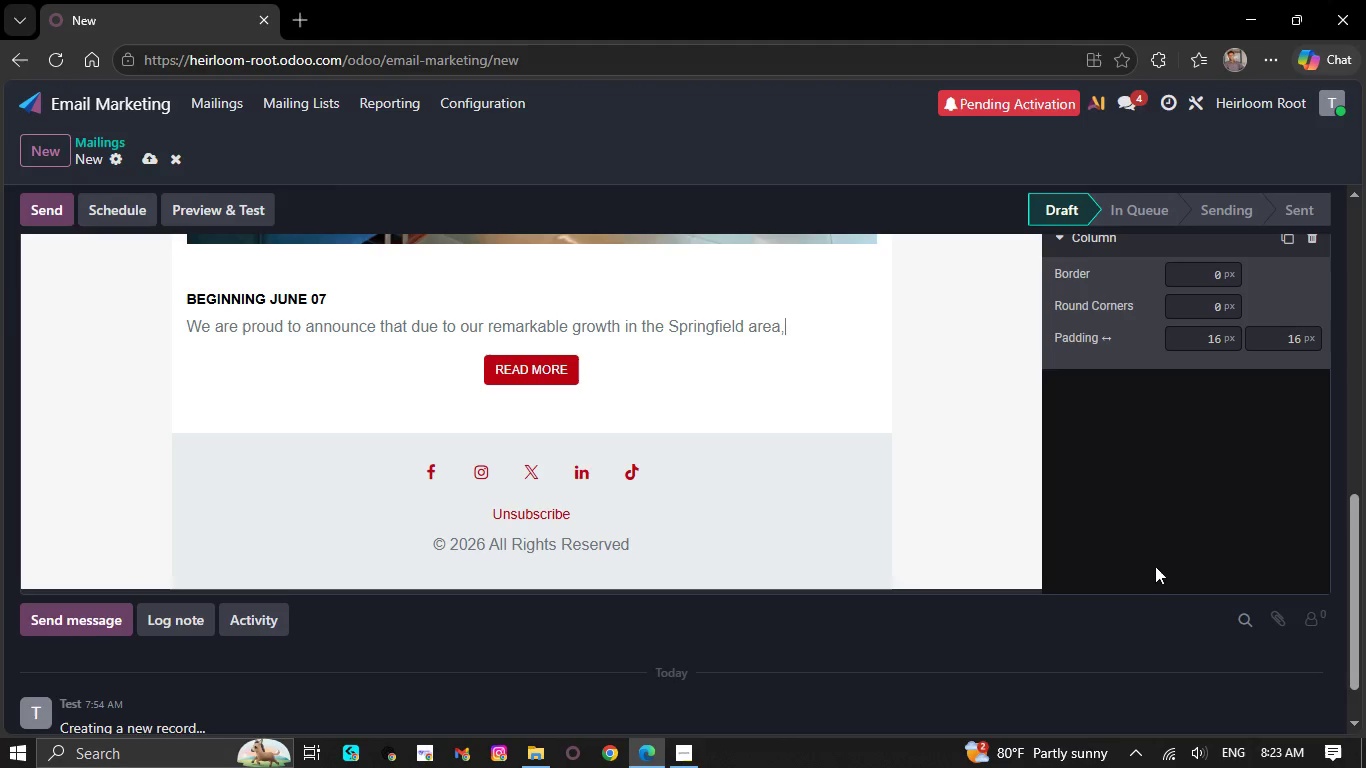 
key(Backspace)
 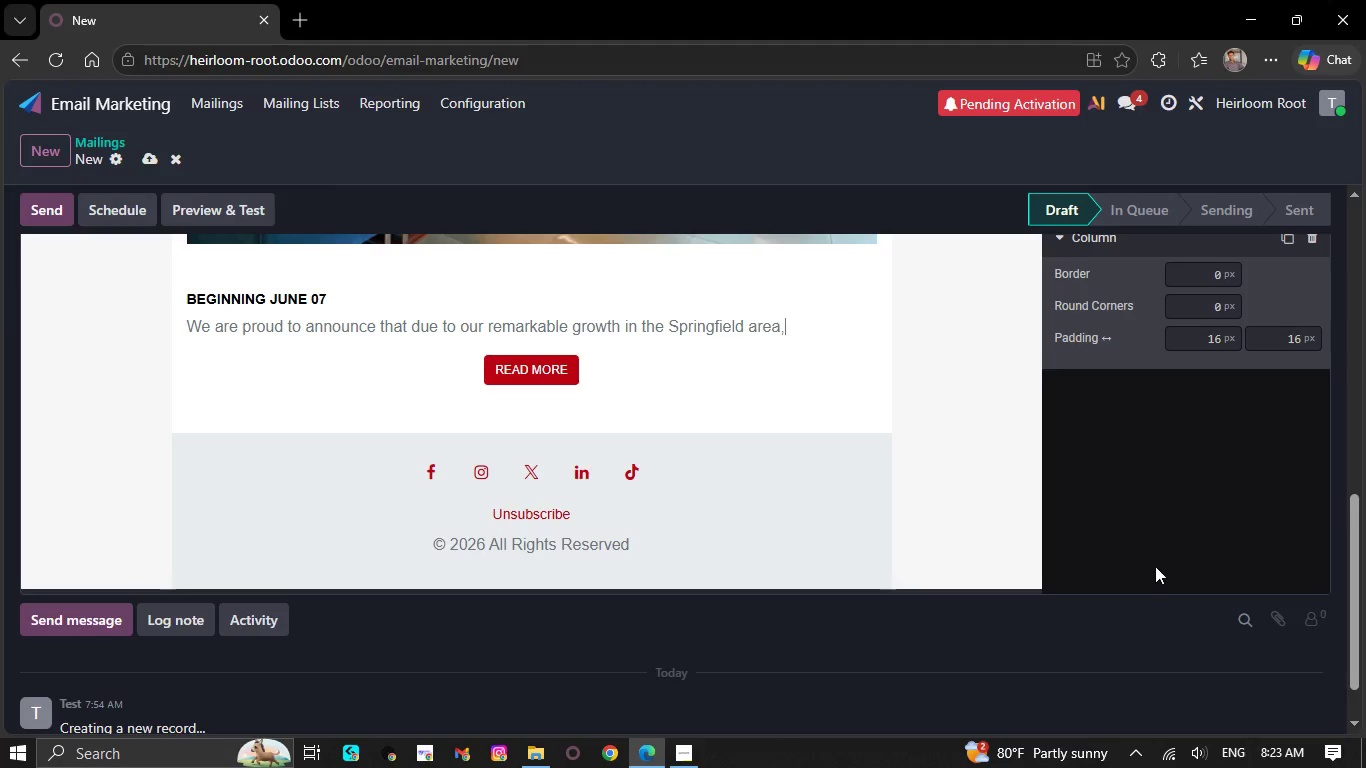 
key(Backspace)
 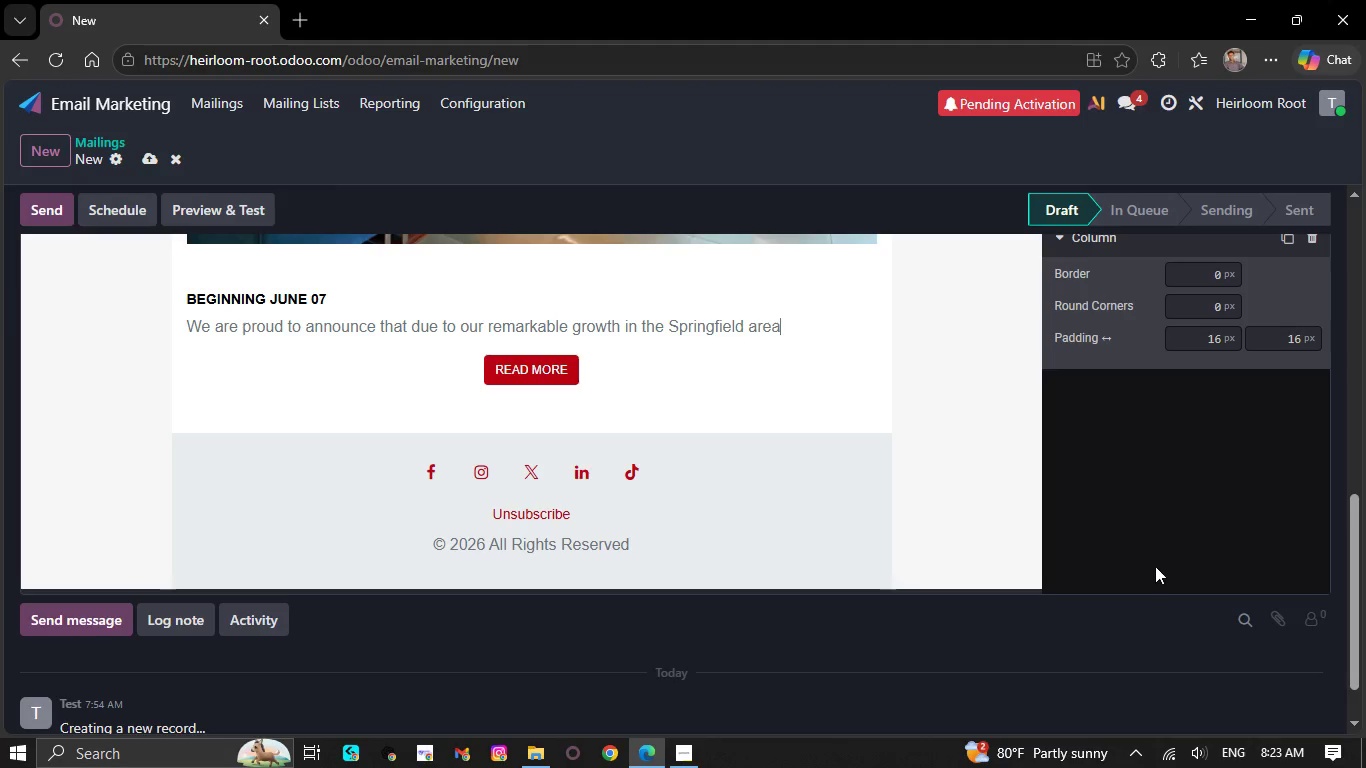 
key(Backspace)
 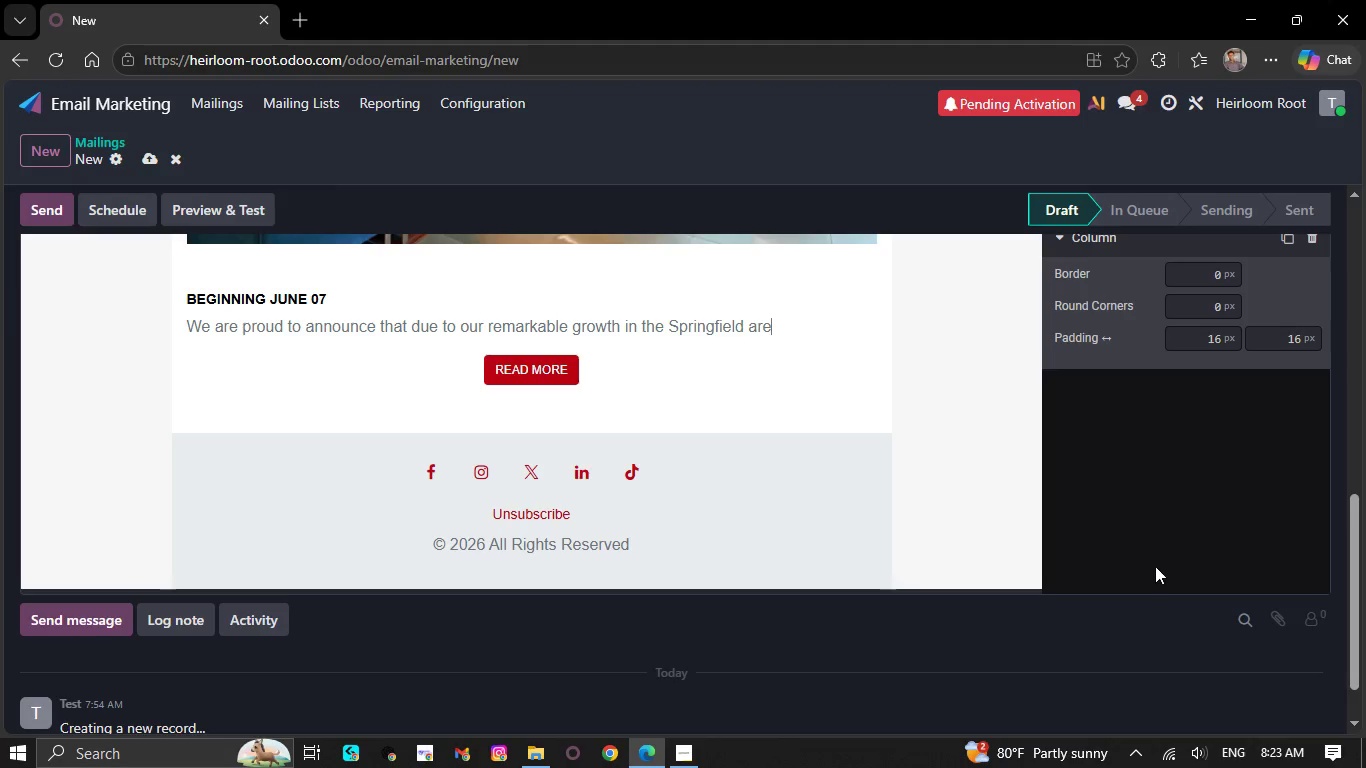 
key(Backspace)
 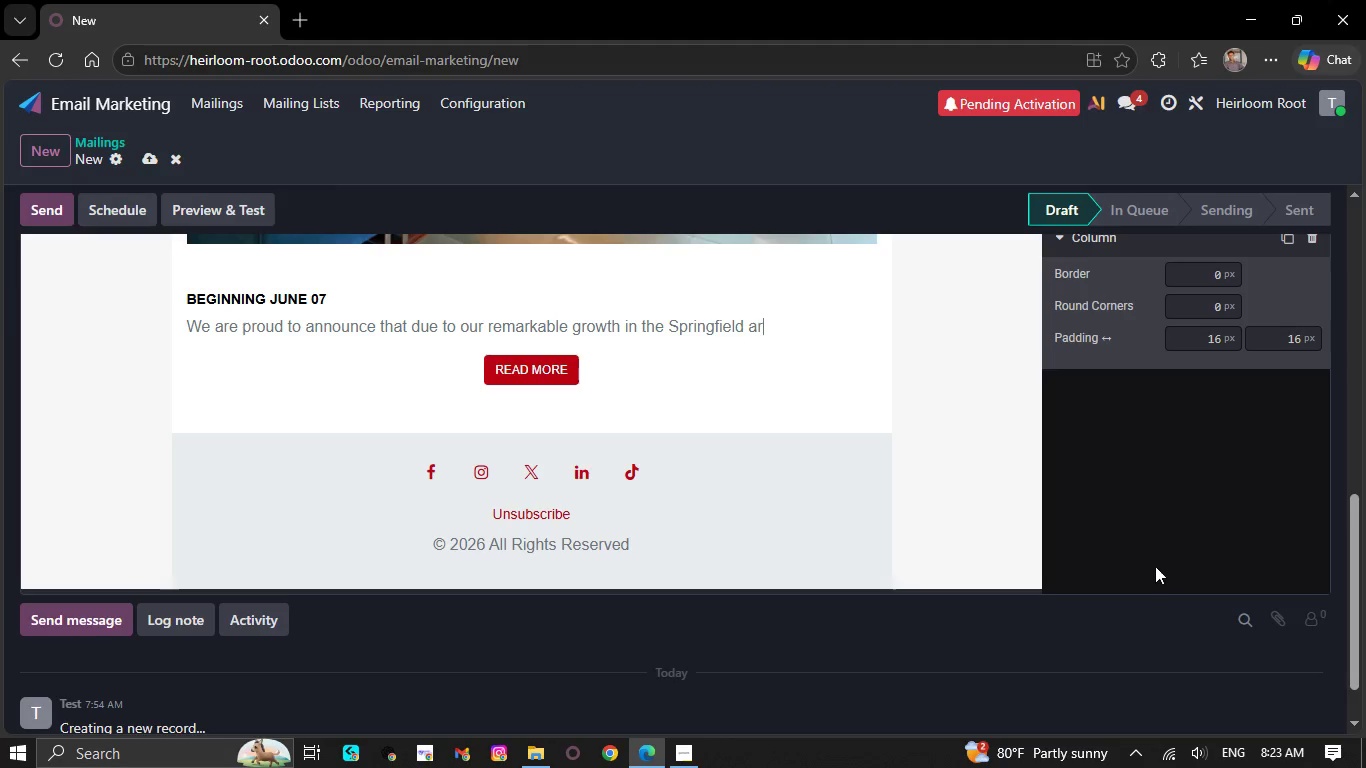 
key(Backspace)
 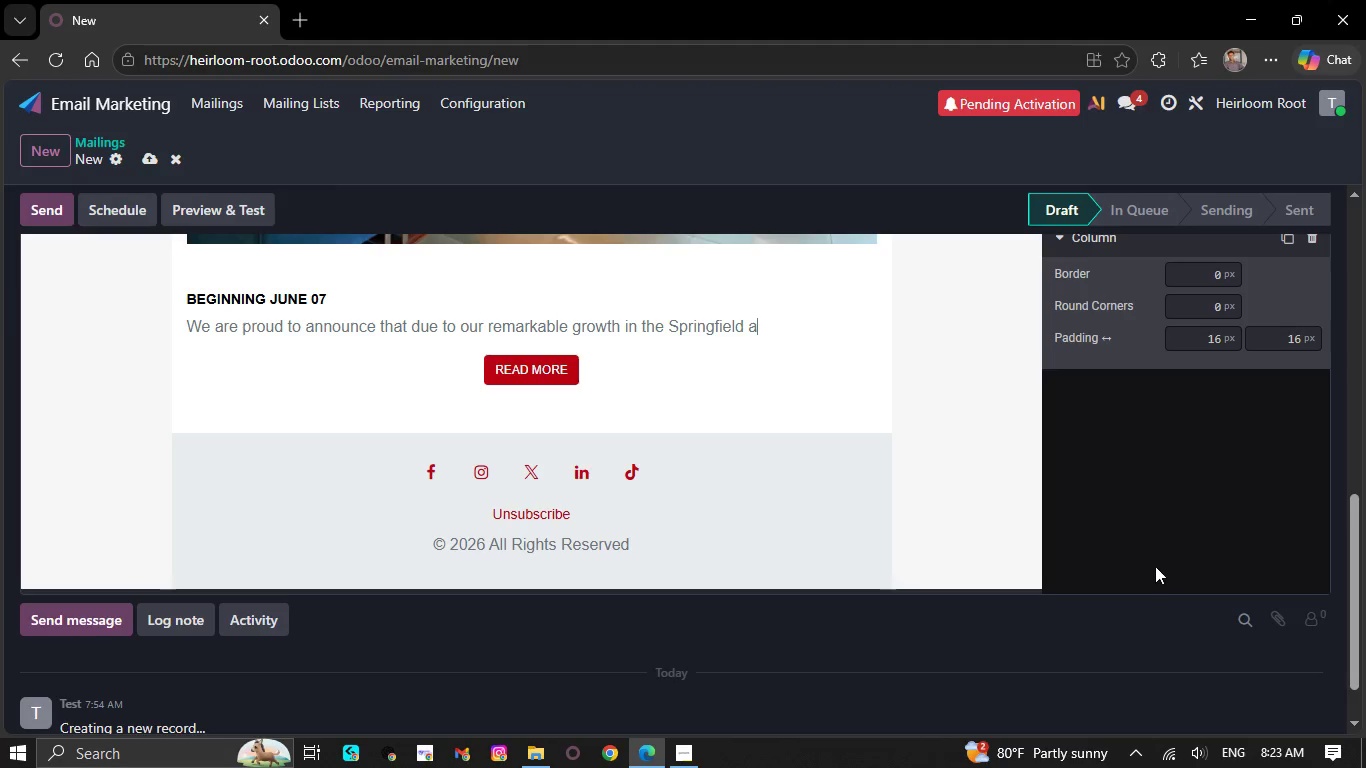 
key(Backspace)
 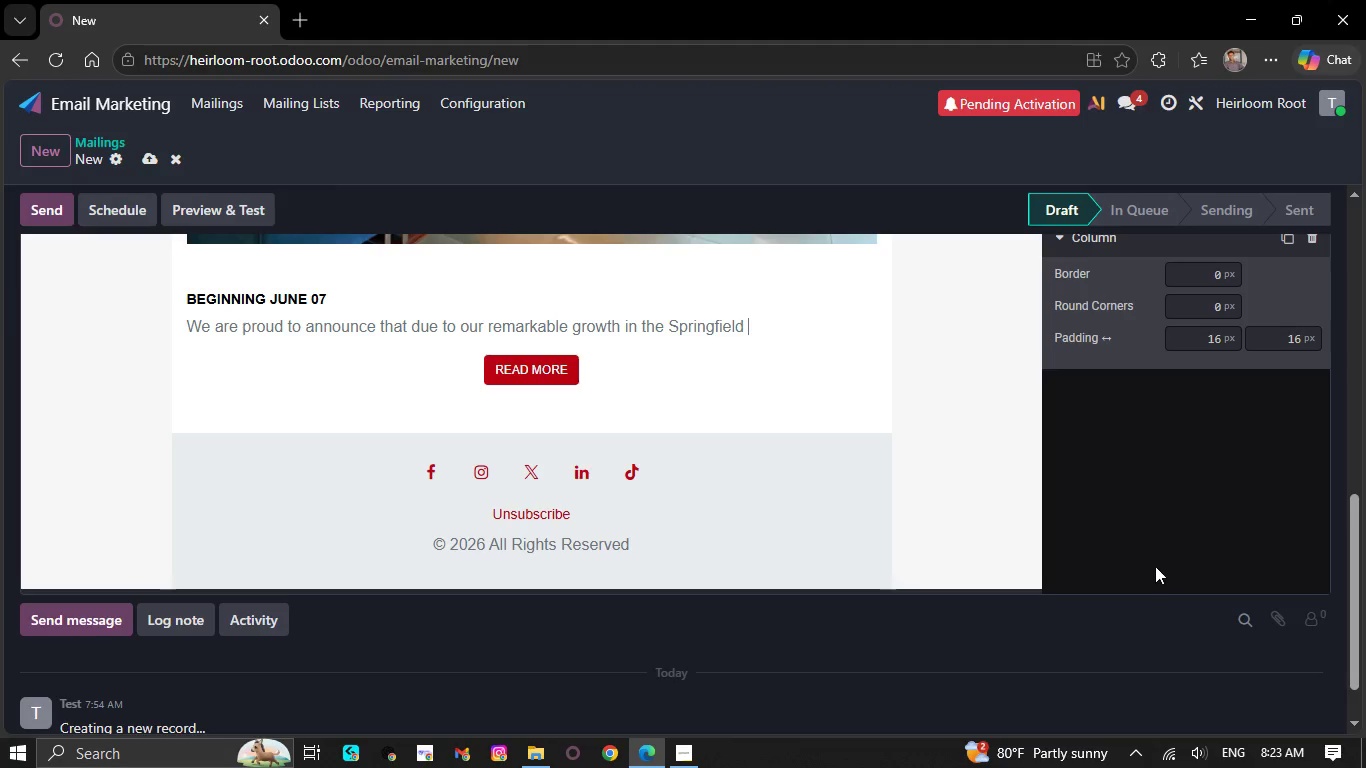 
key(Backspace)
 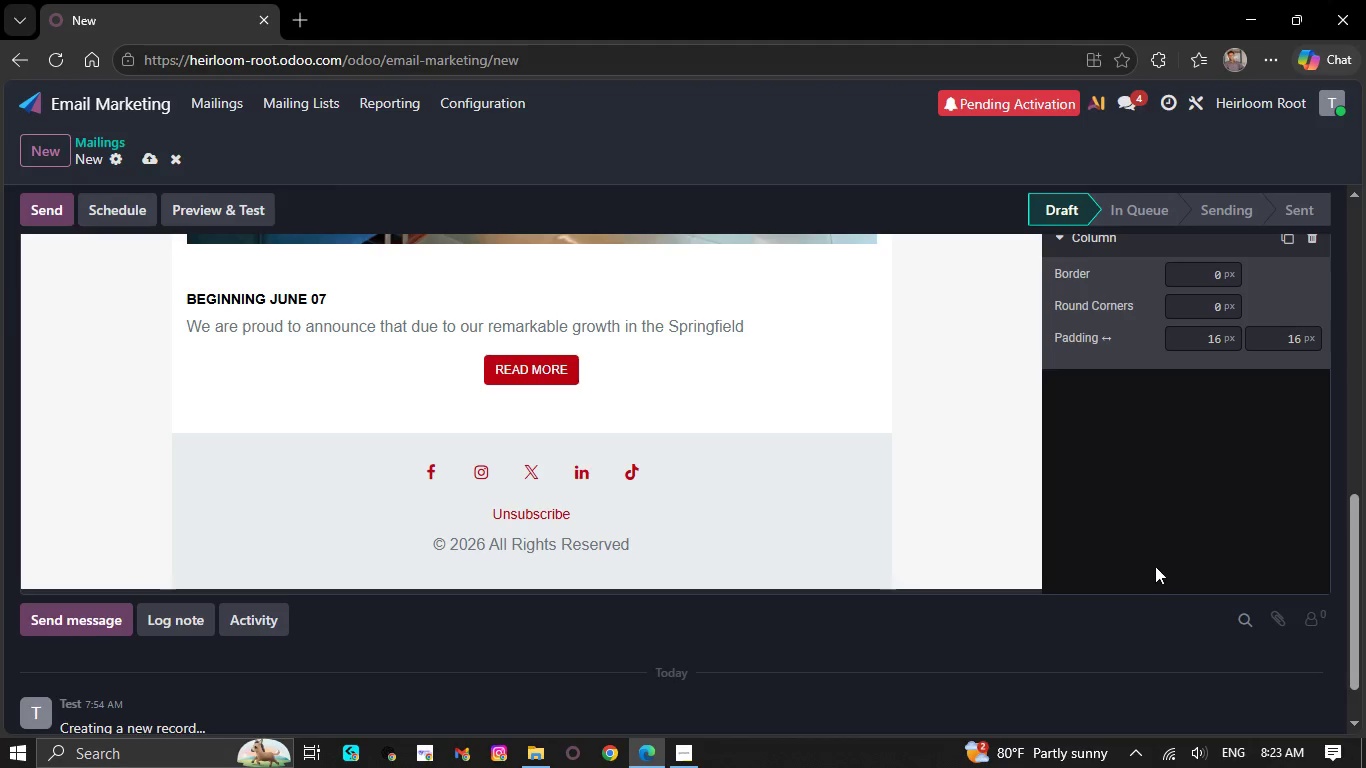 
key(Backspace)
 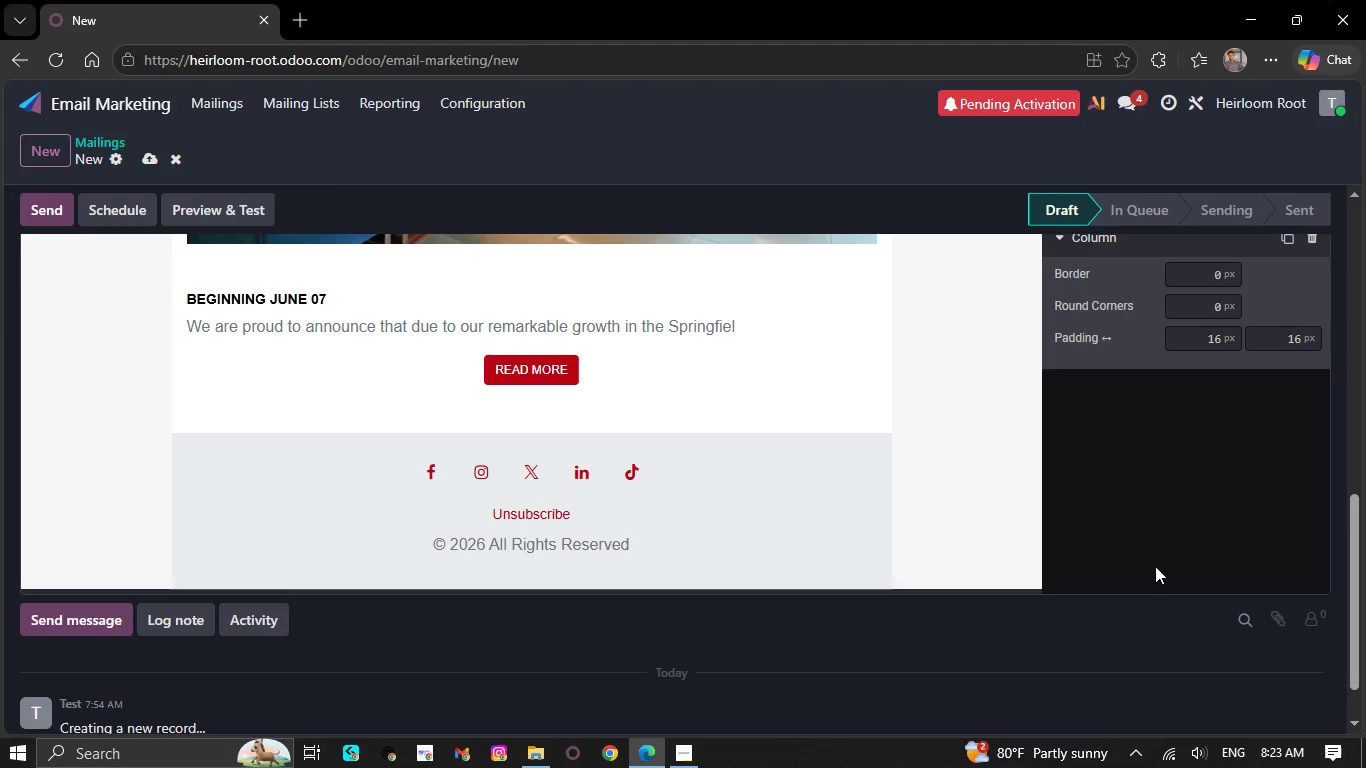 
key(Backspace)
 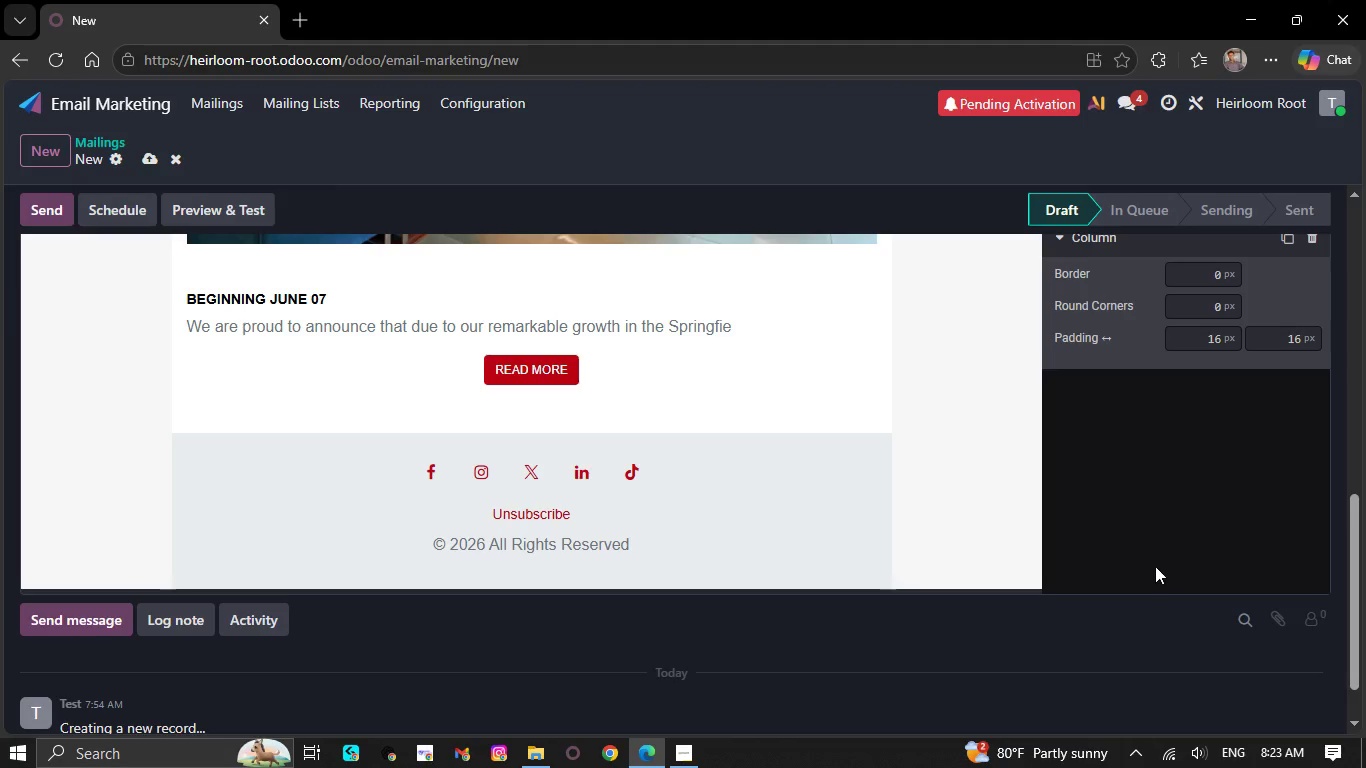 
key(Backspace)
 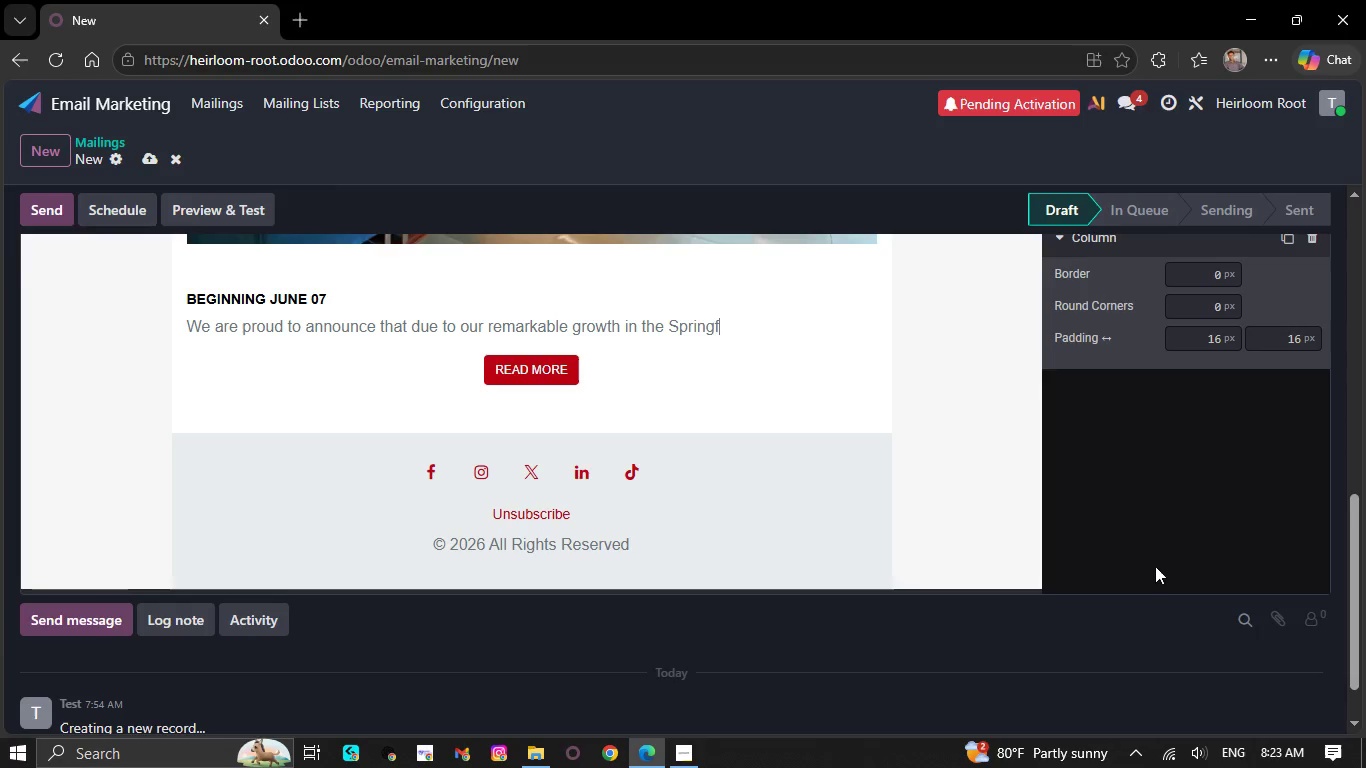 
key(Backspace)
 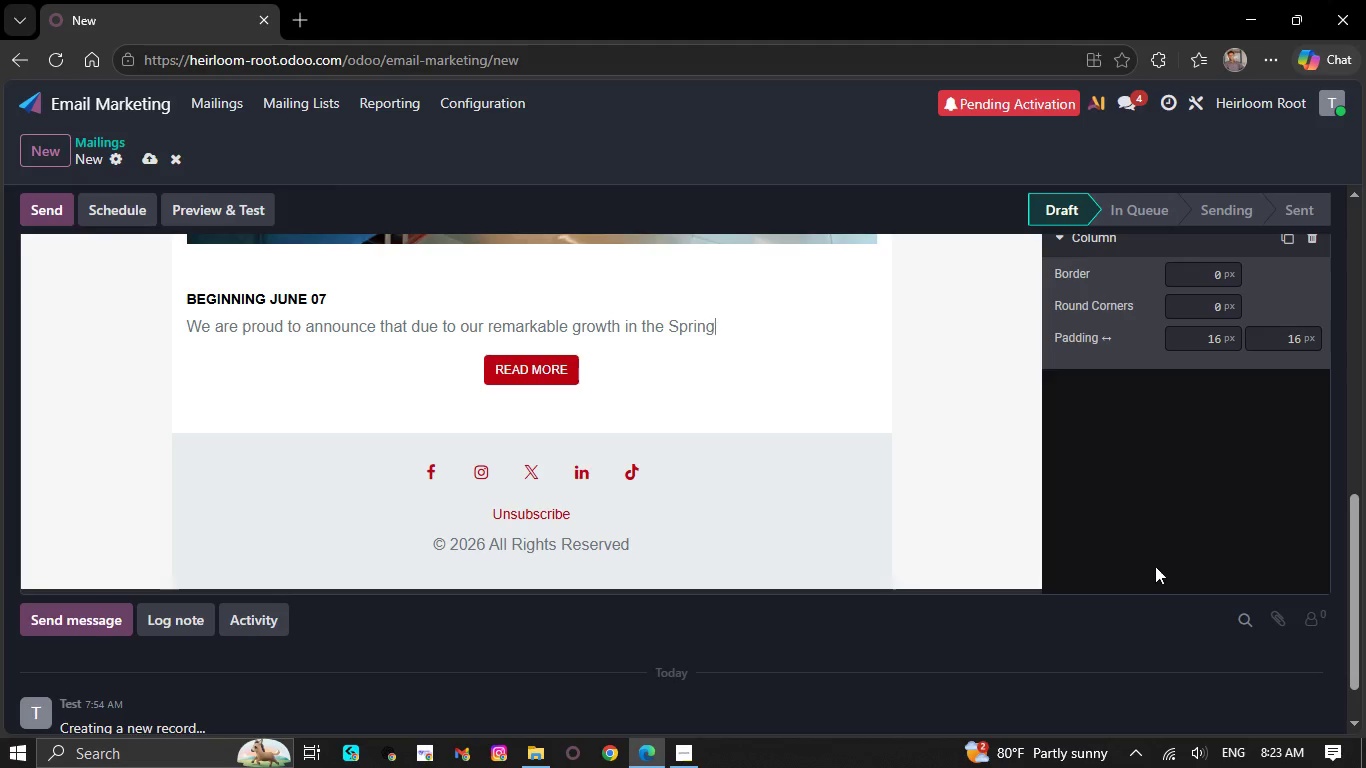 
key(Backspace)
 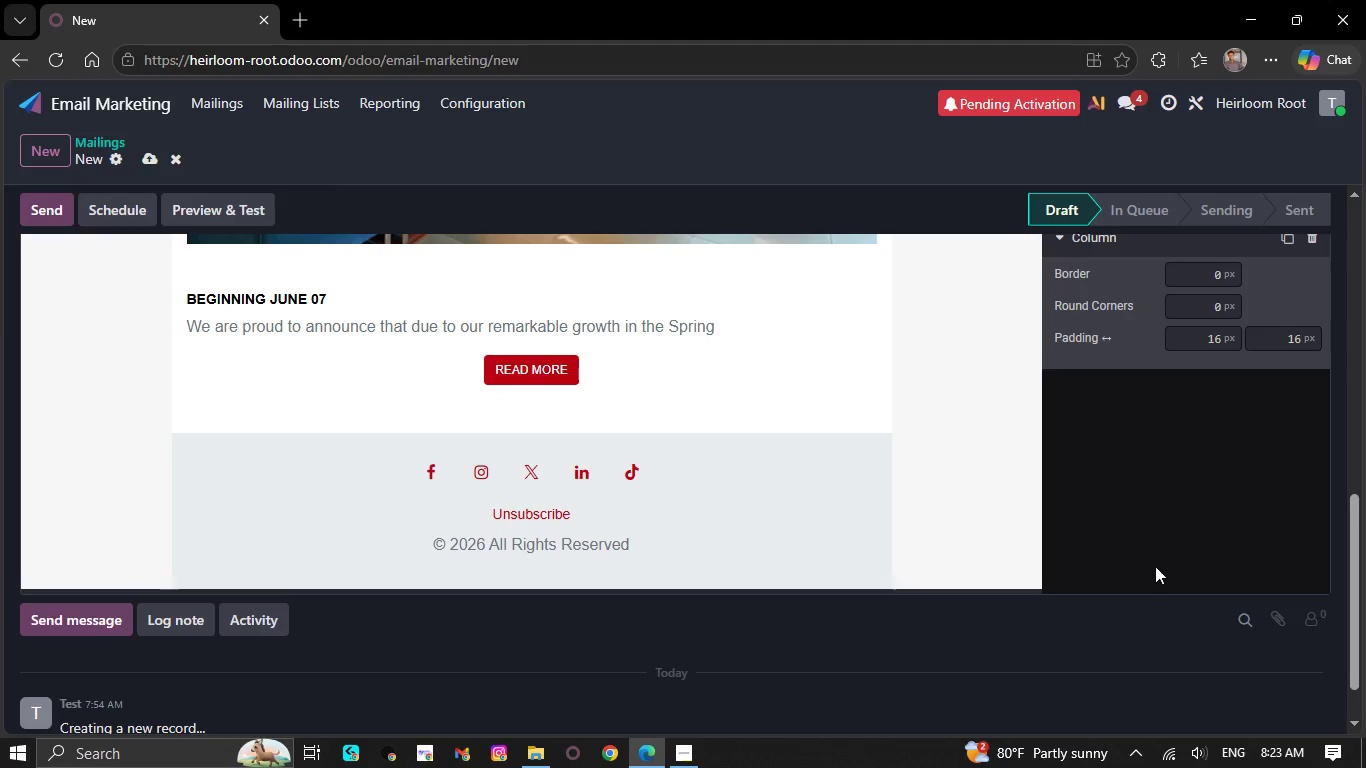 
key(Backspace)
 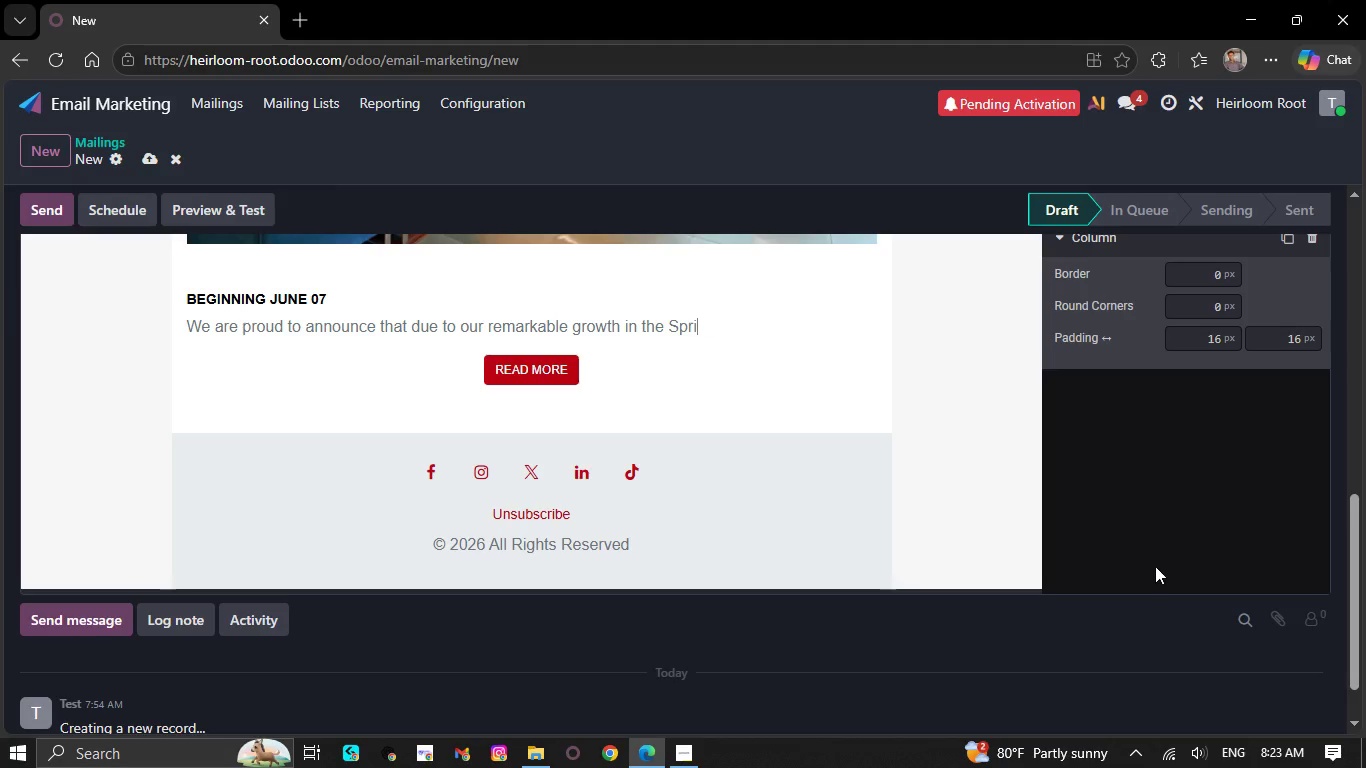 
key(Backspace)
 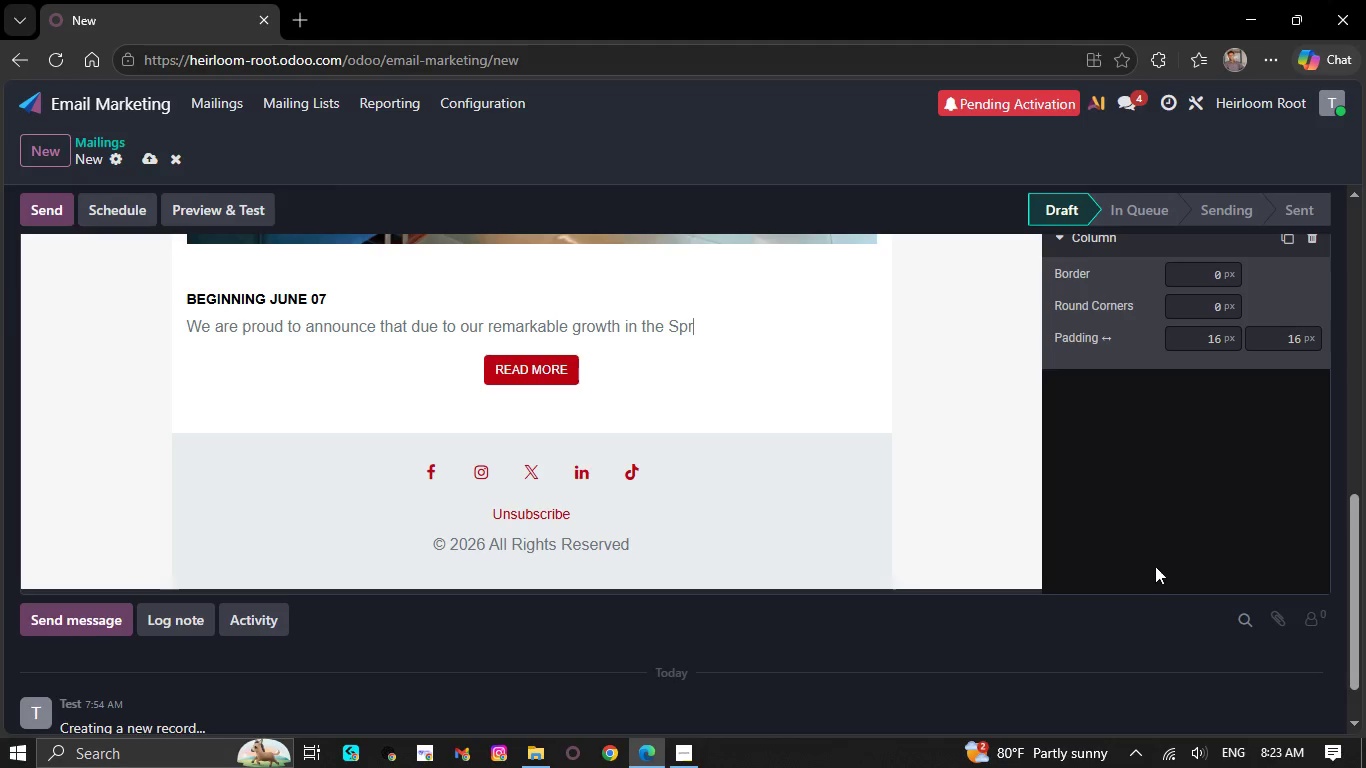 
key(Backspace)
 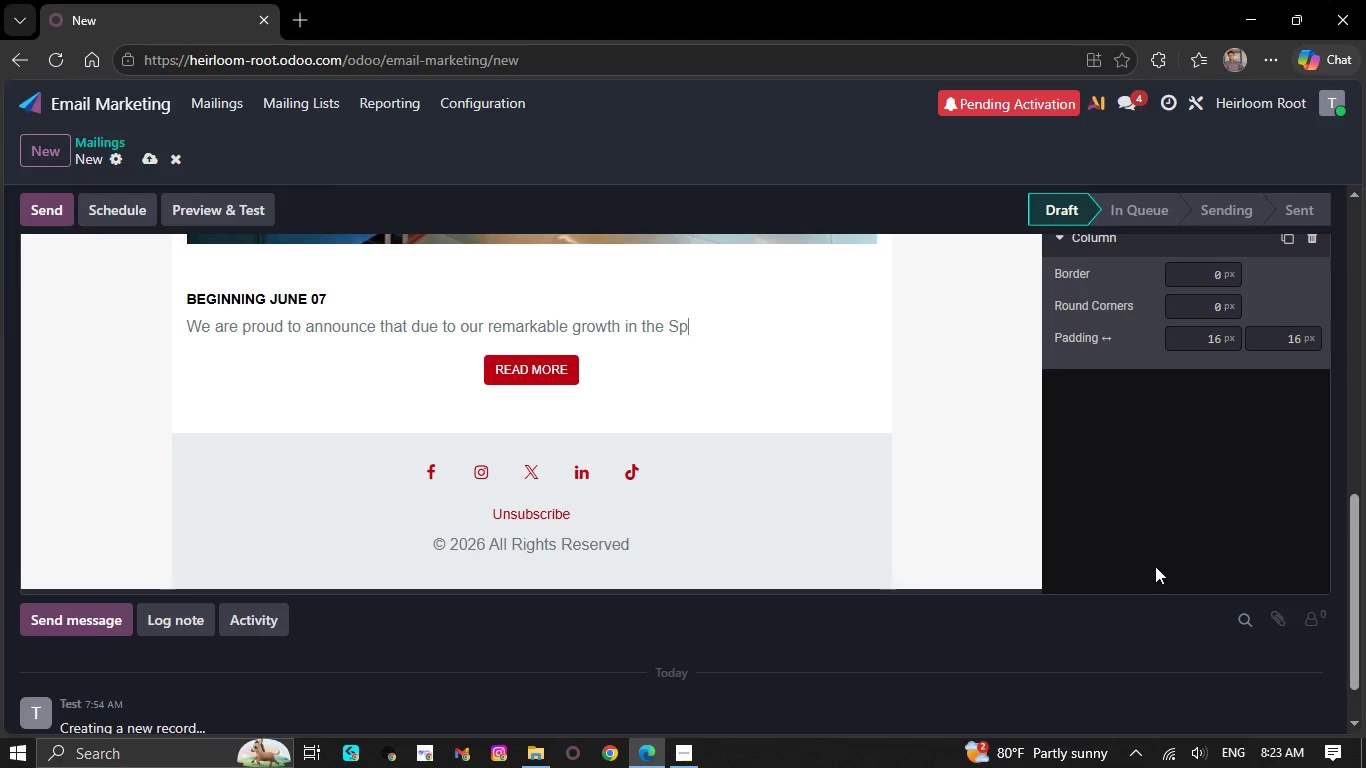 
key(Backspace)
 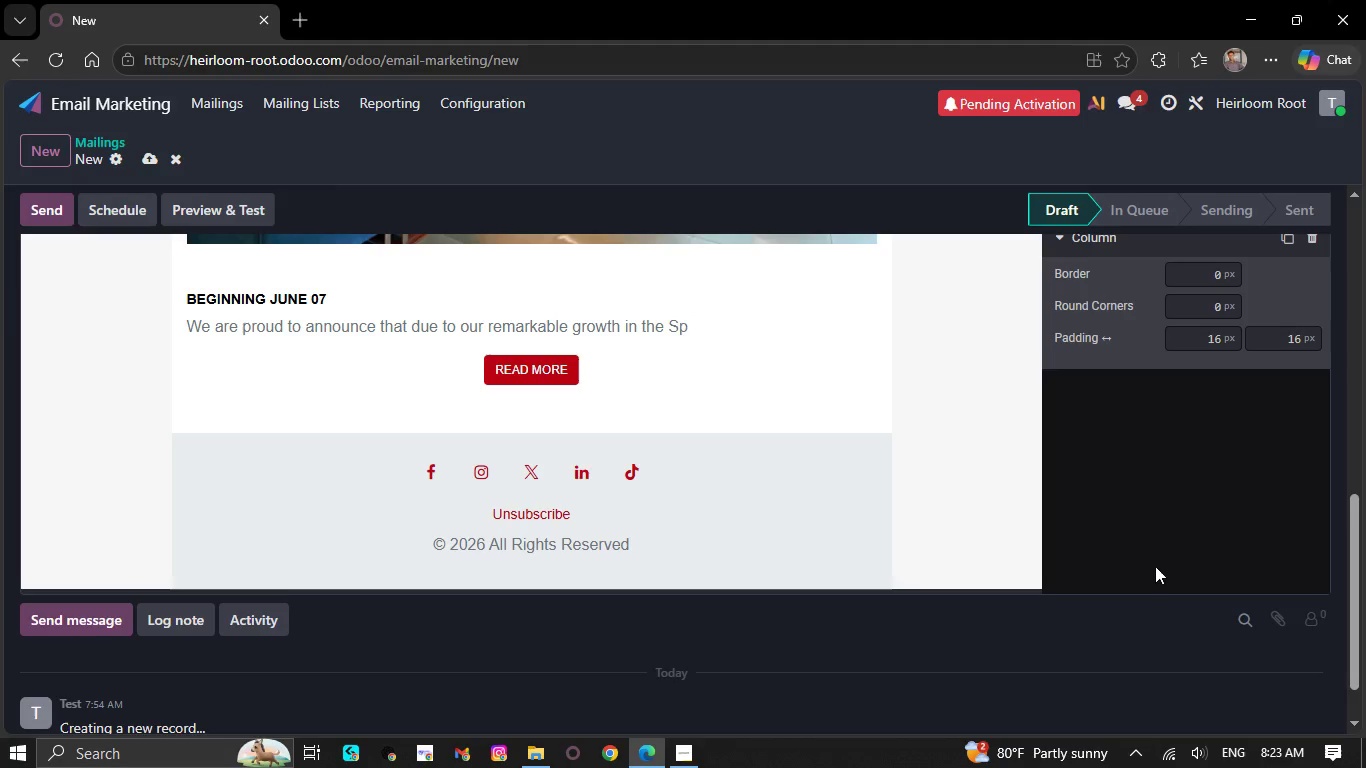 
key(Backspace)
 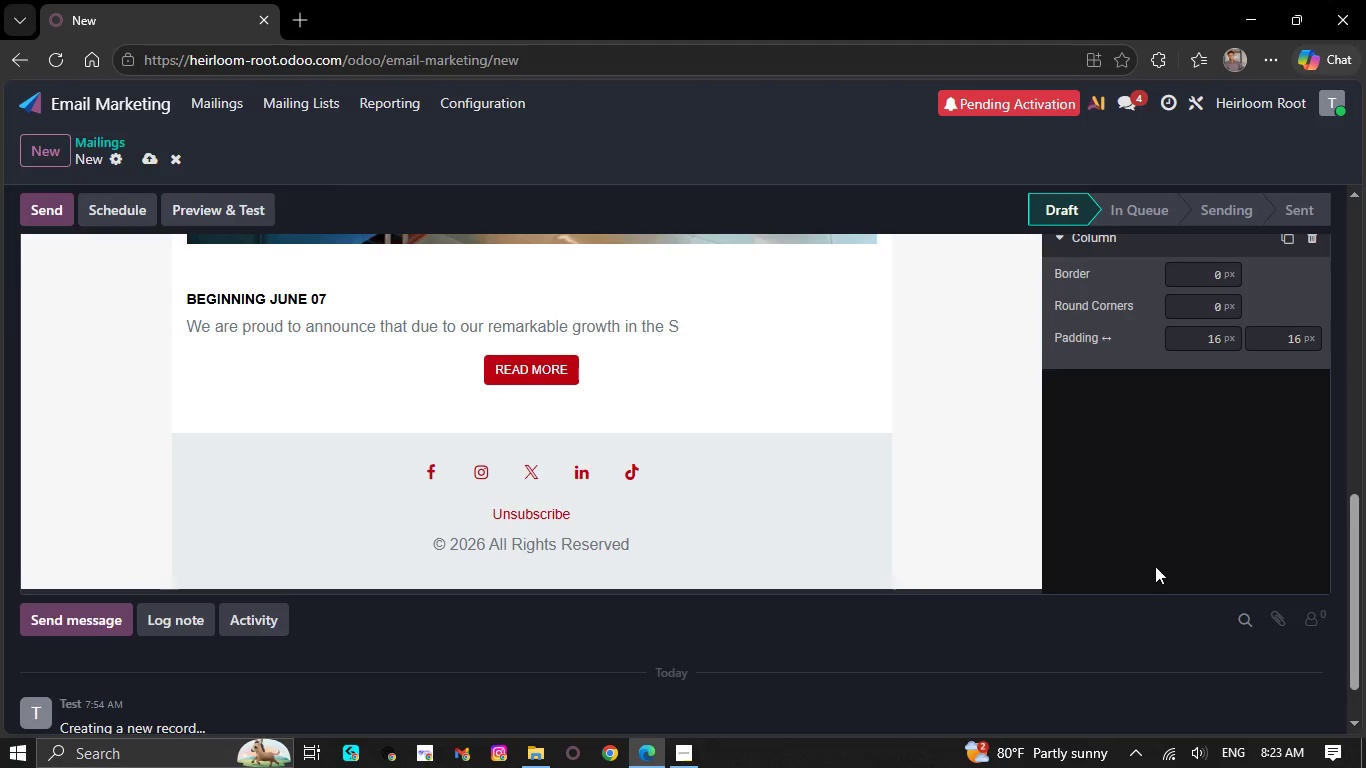 
key(Backspace)
 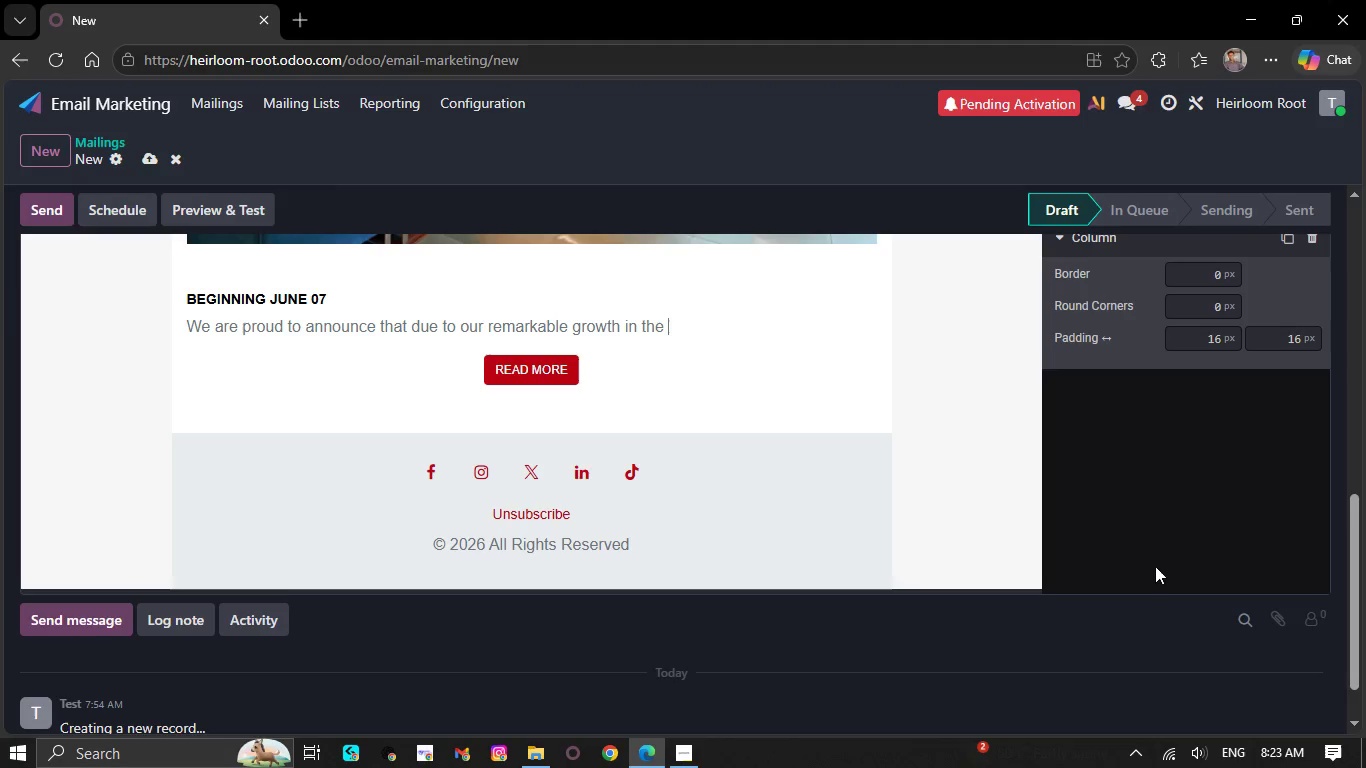 
key(Backspace)
 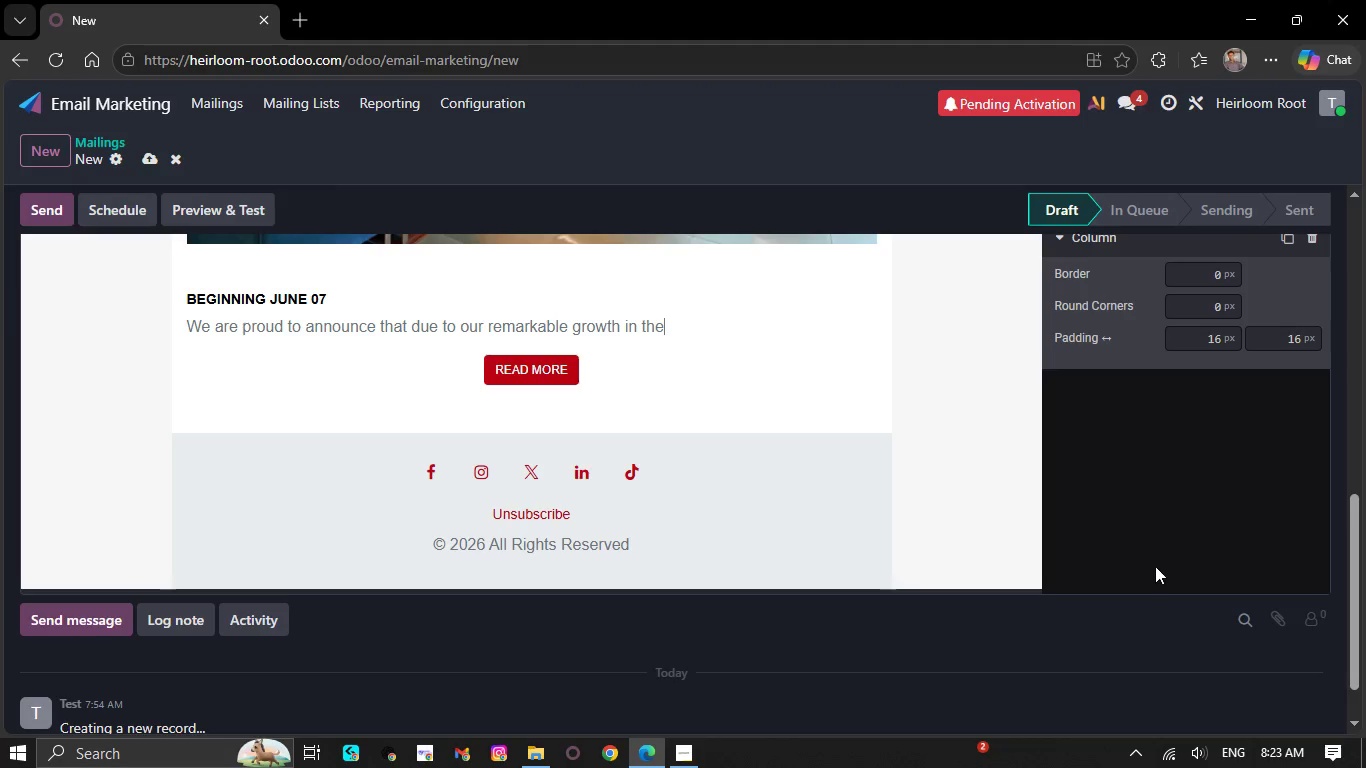 
key(Backspace)
 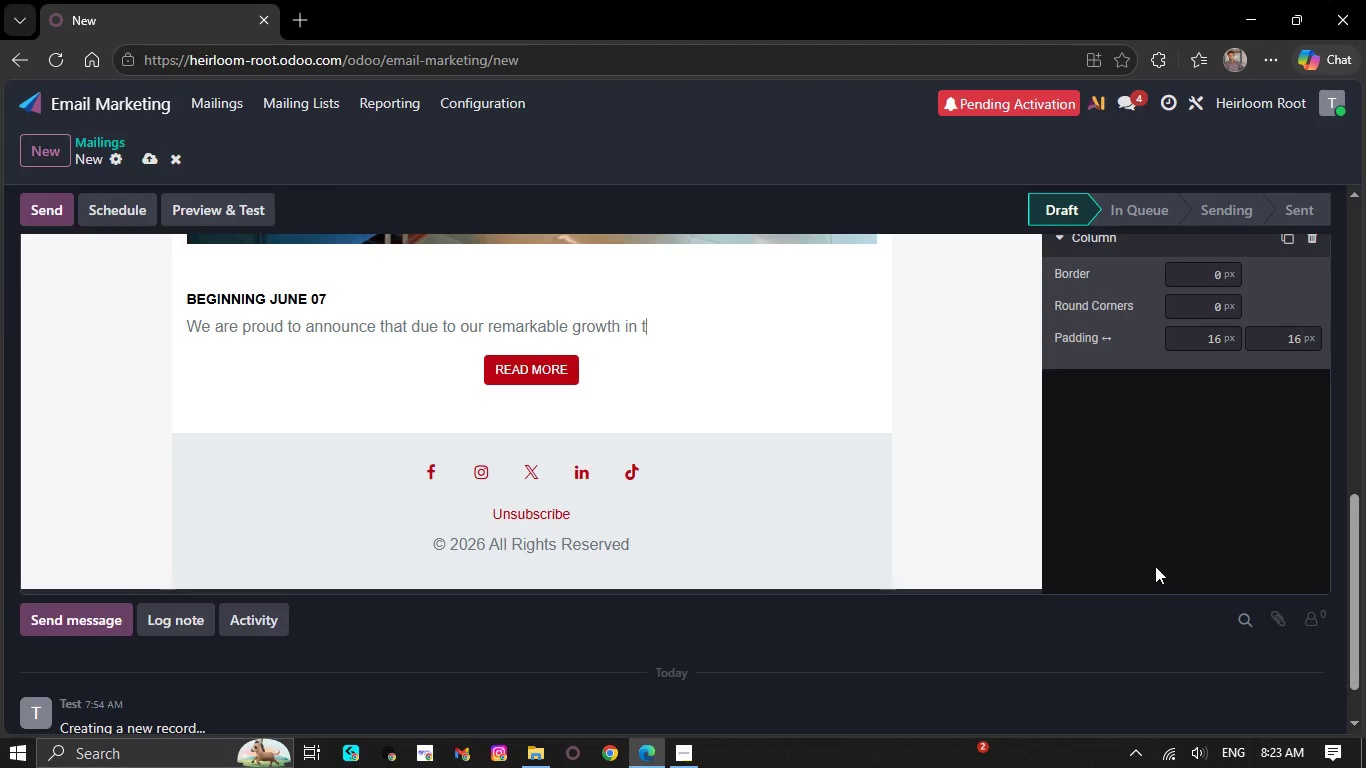 
key(Backspace)
 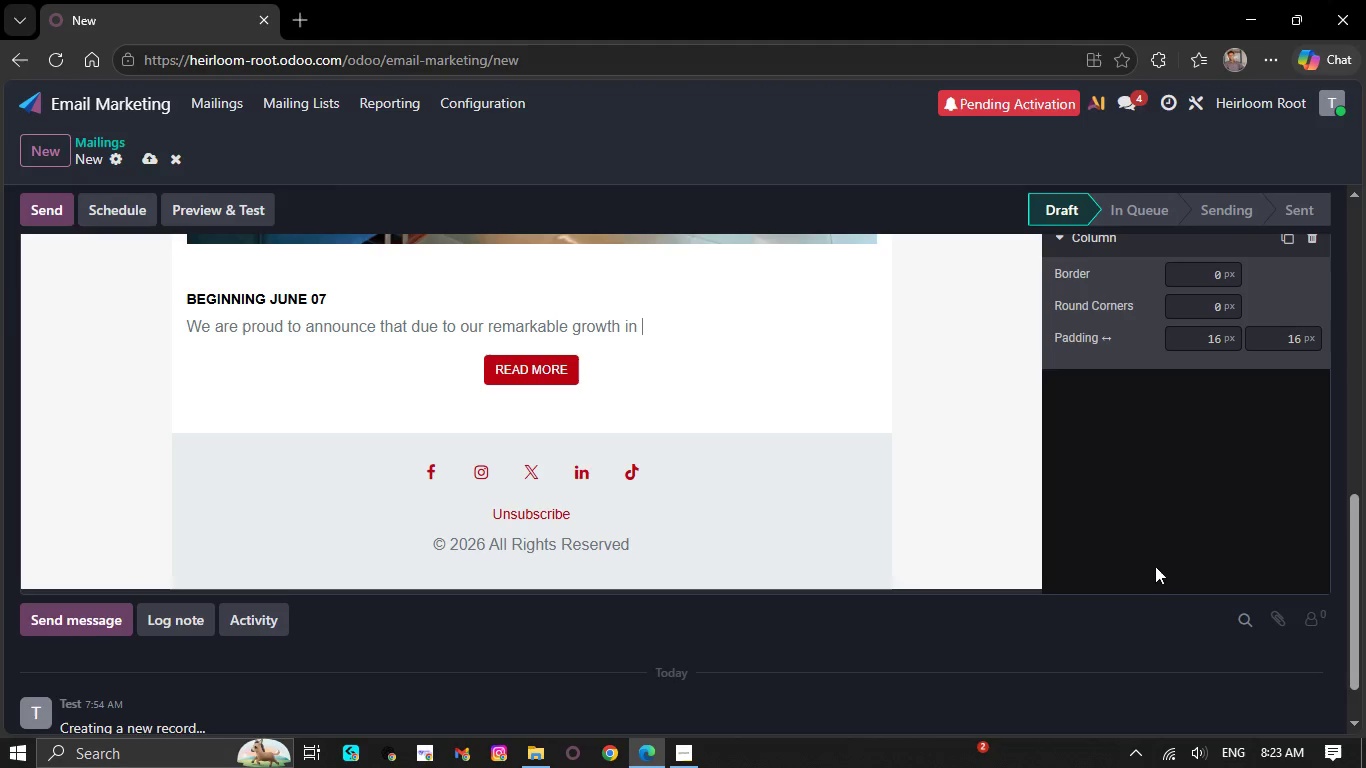 
key(Backspace)
 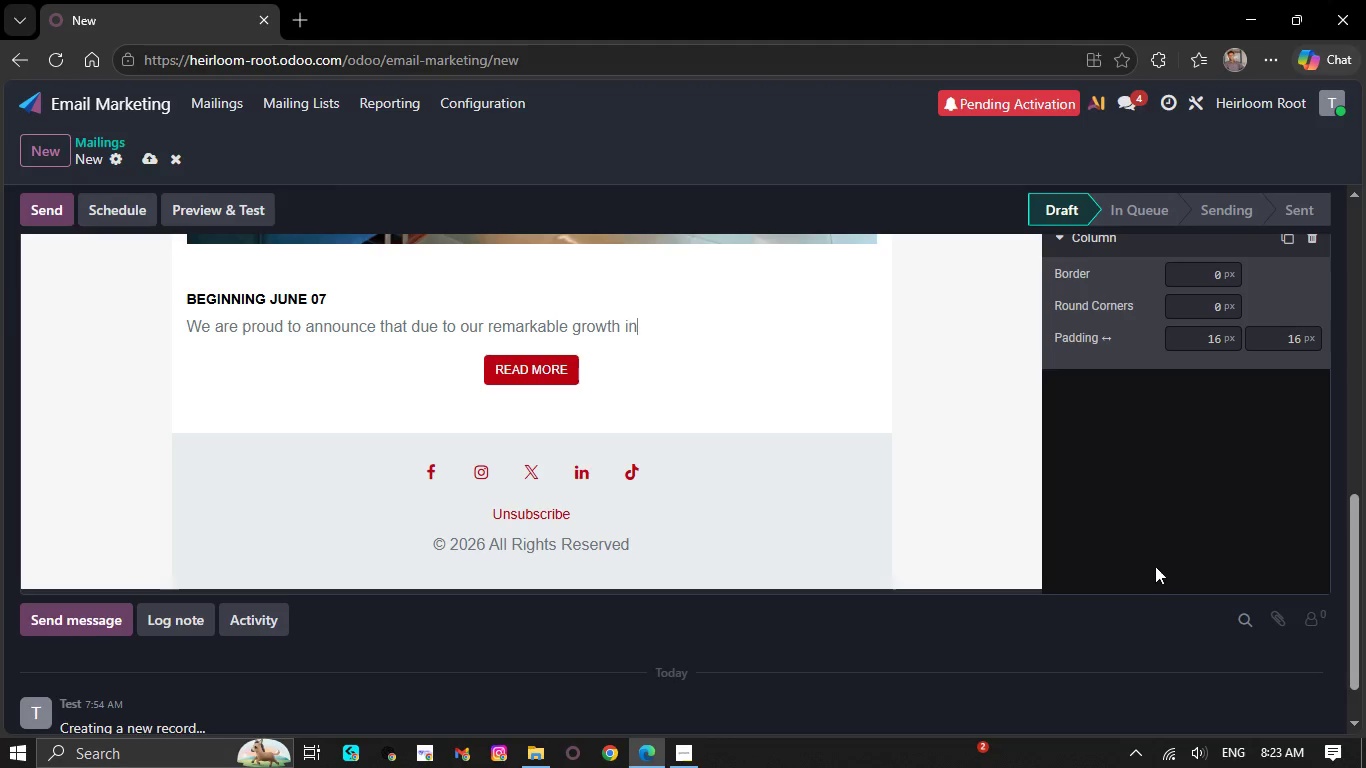 
key(Backspace)
 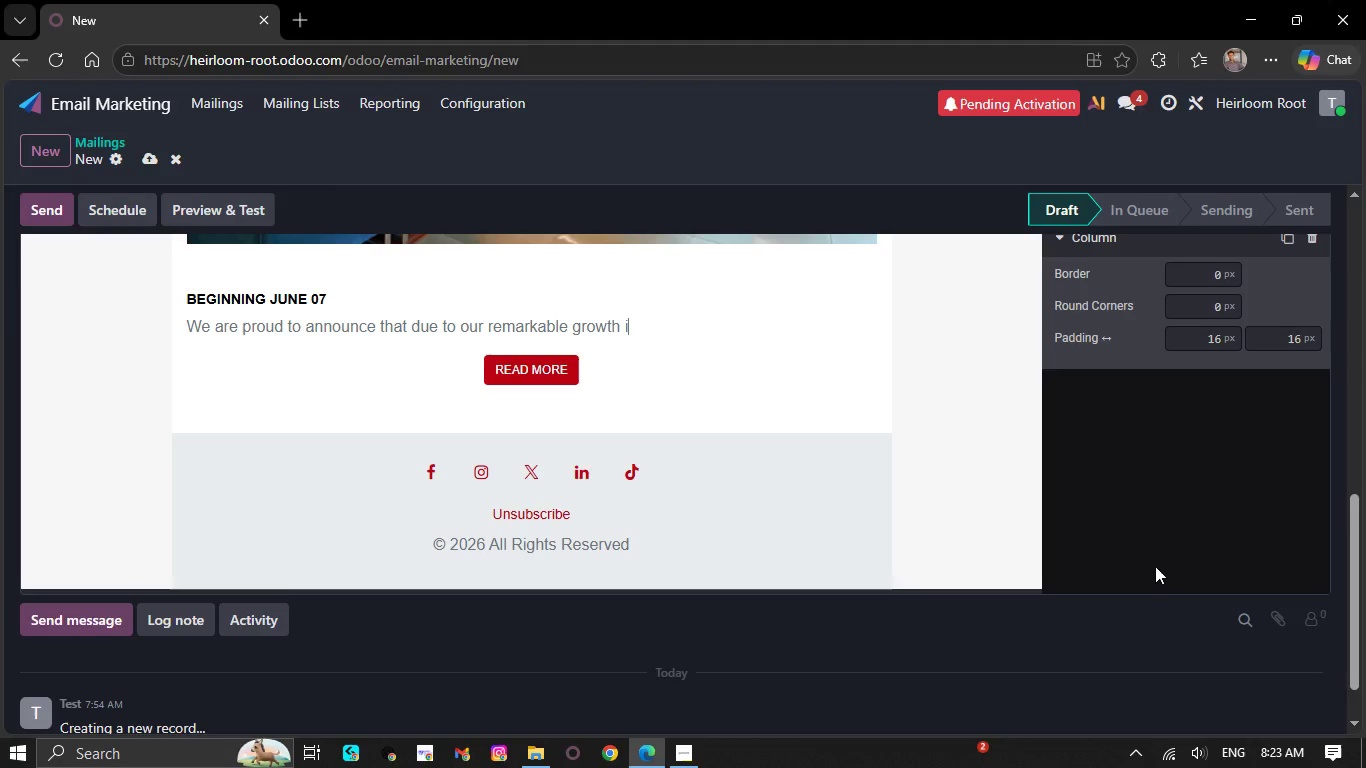 
key(Backspace)
 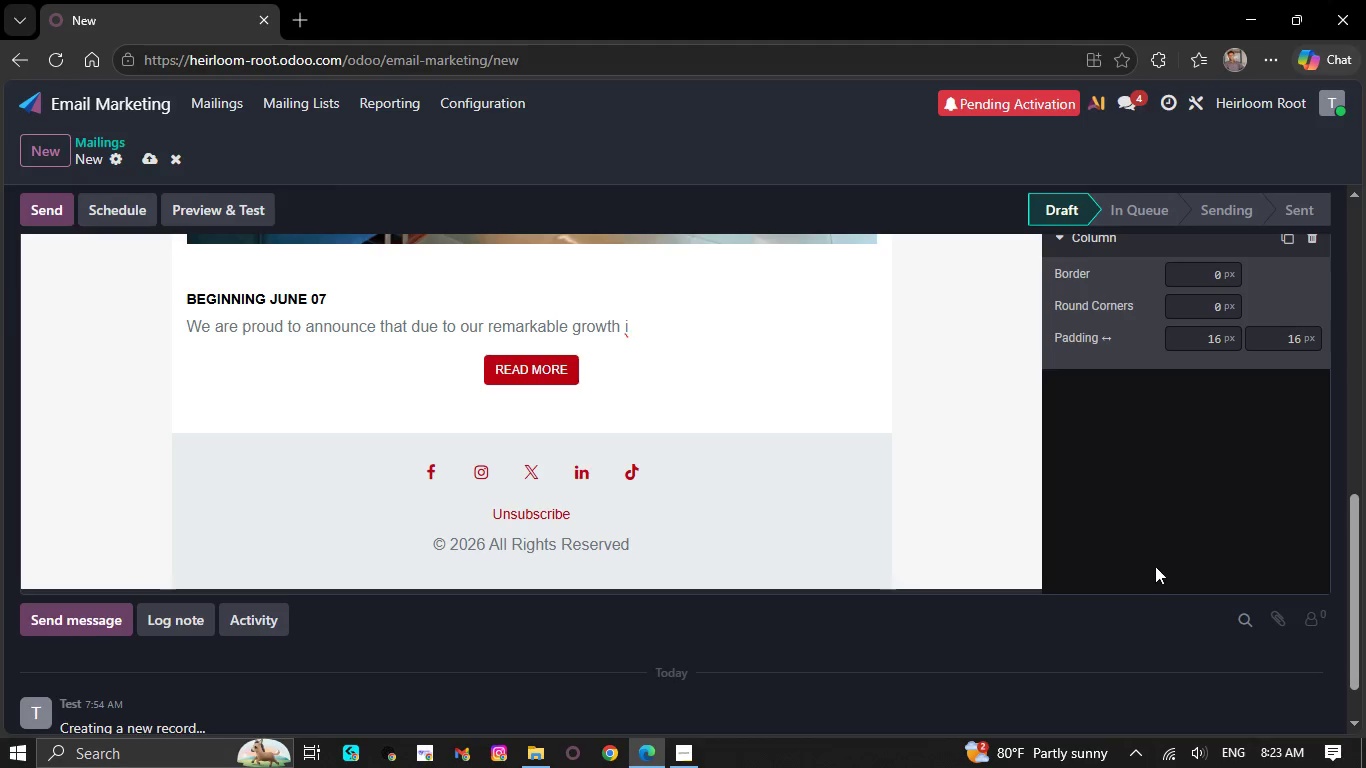 
wait(5.09)
 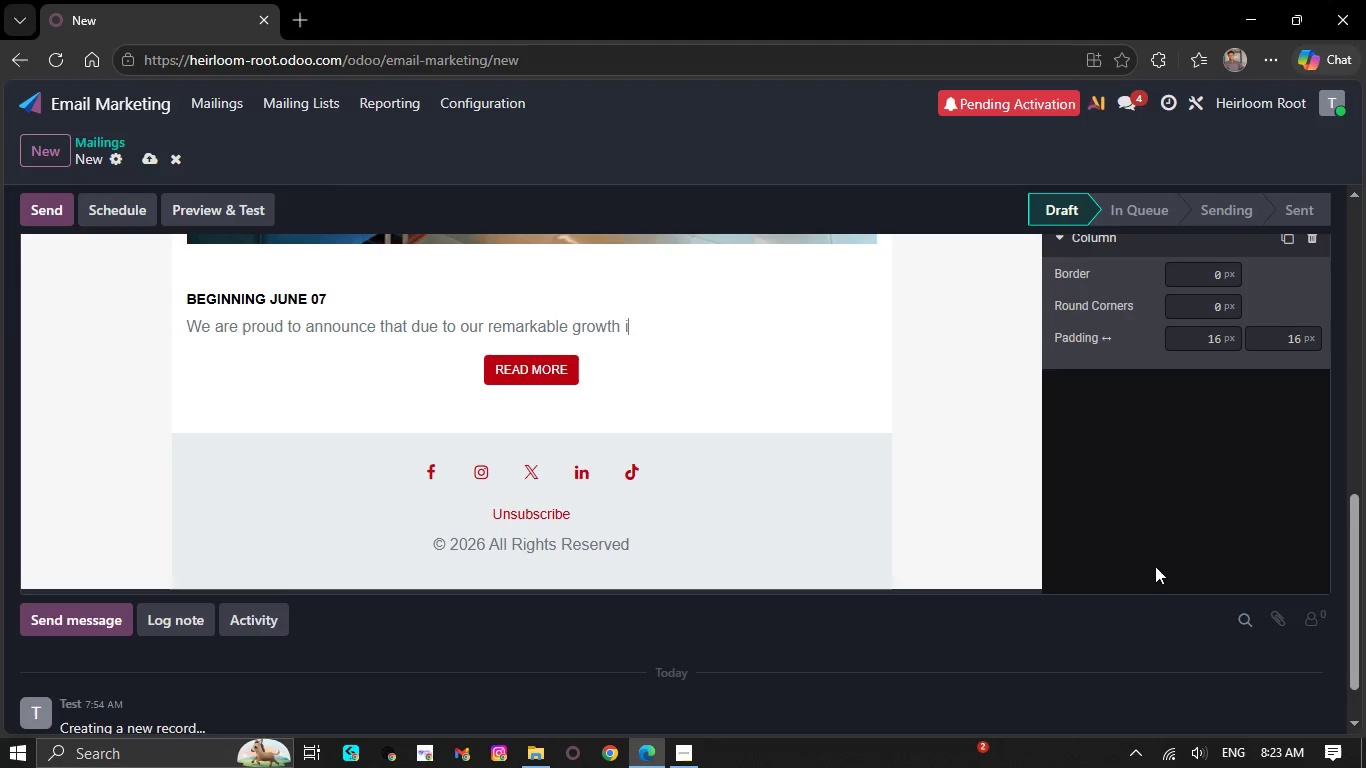 
key(Backspace)
 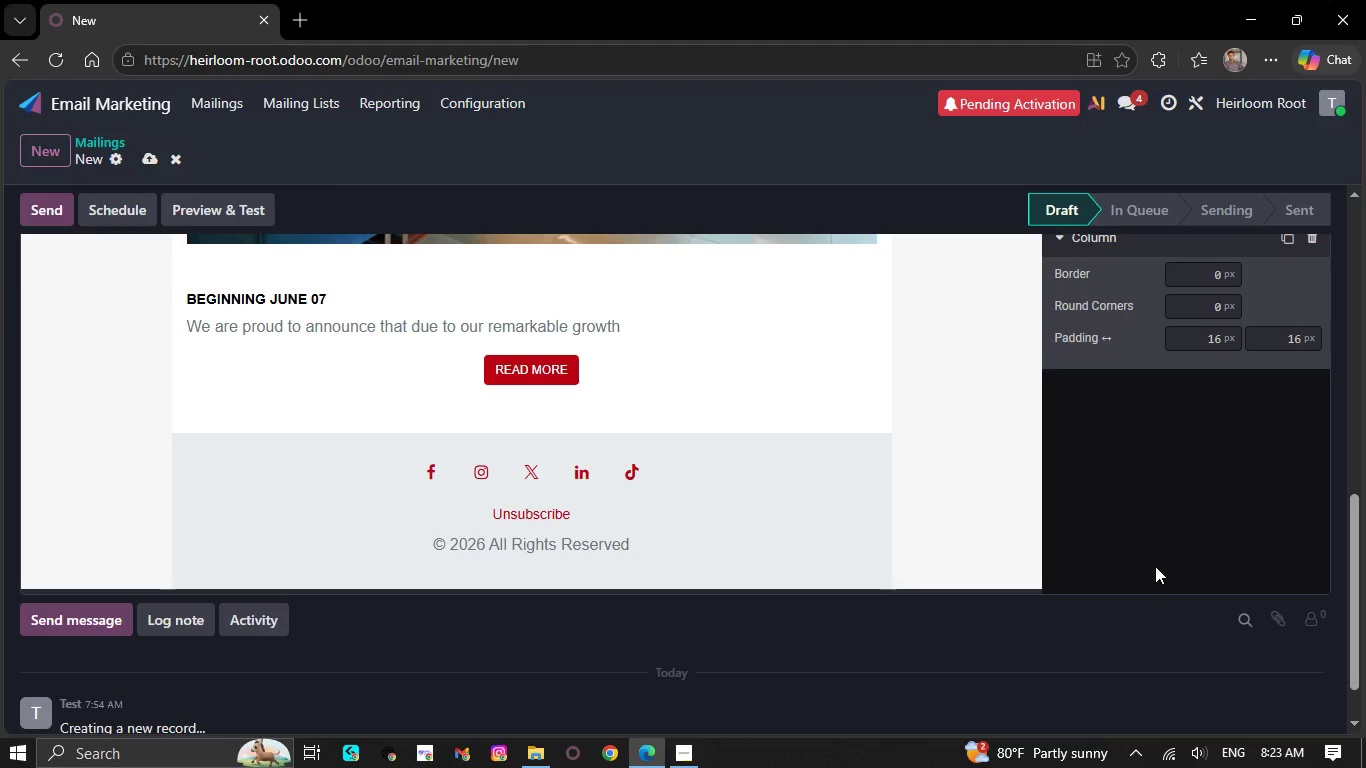 
key(Backspace)
 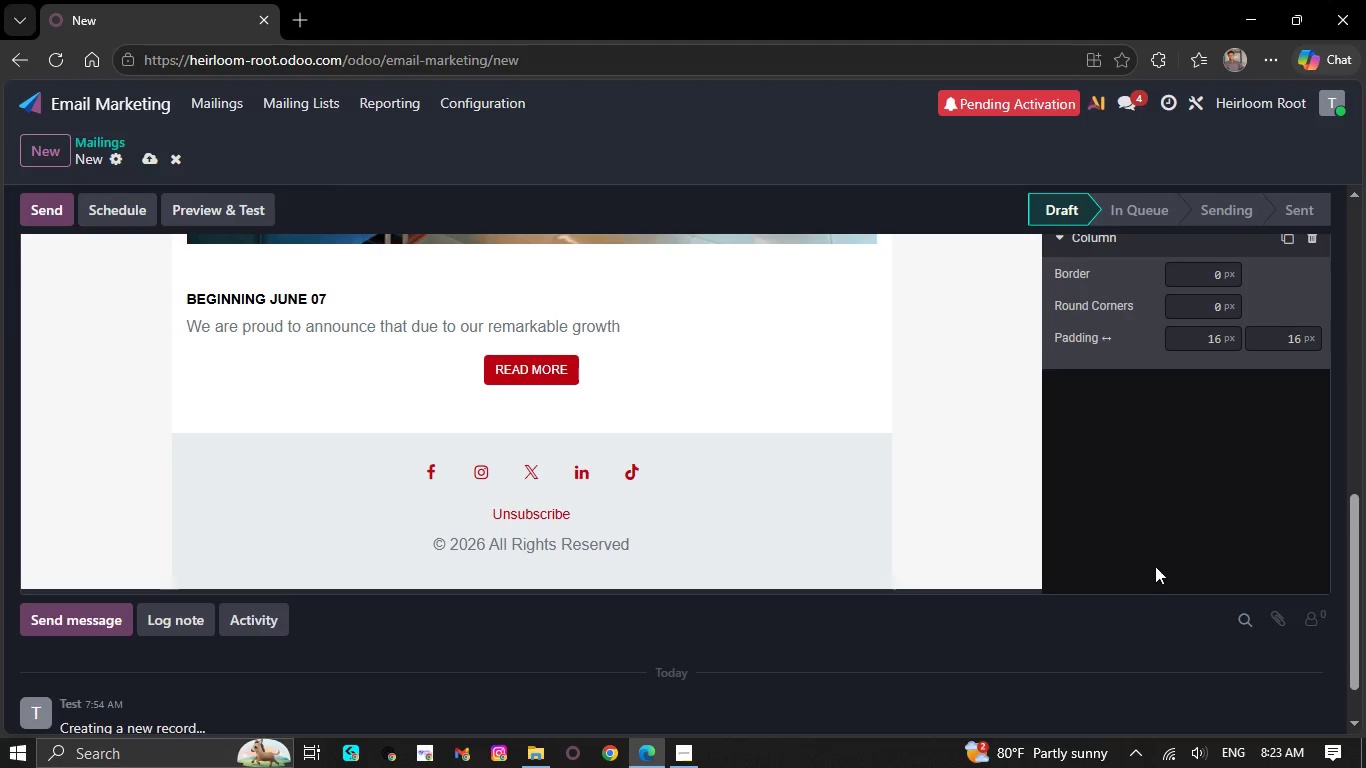 
key(Backspace)
 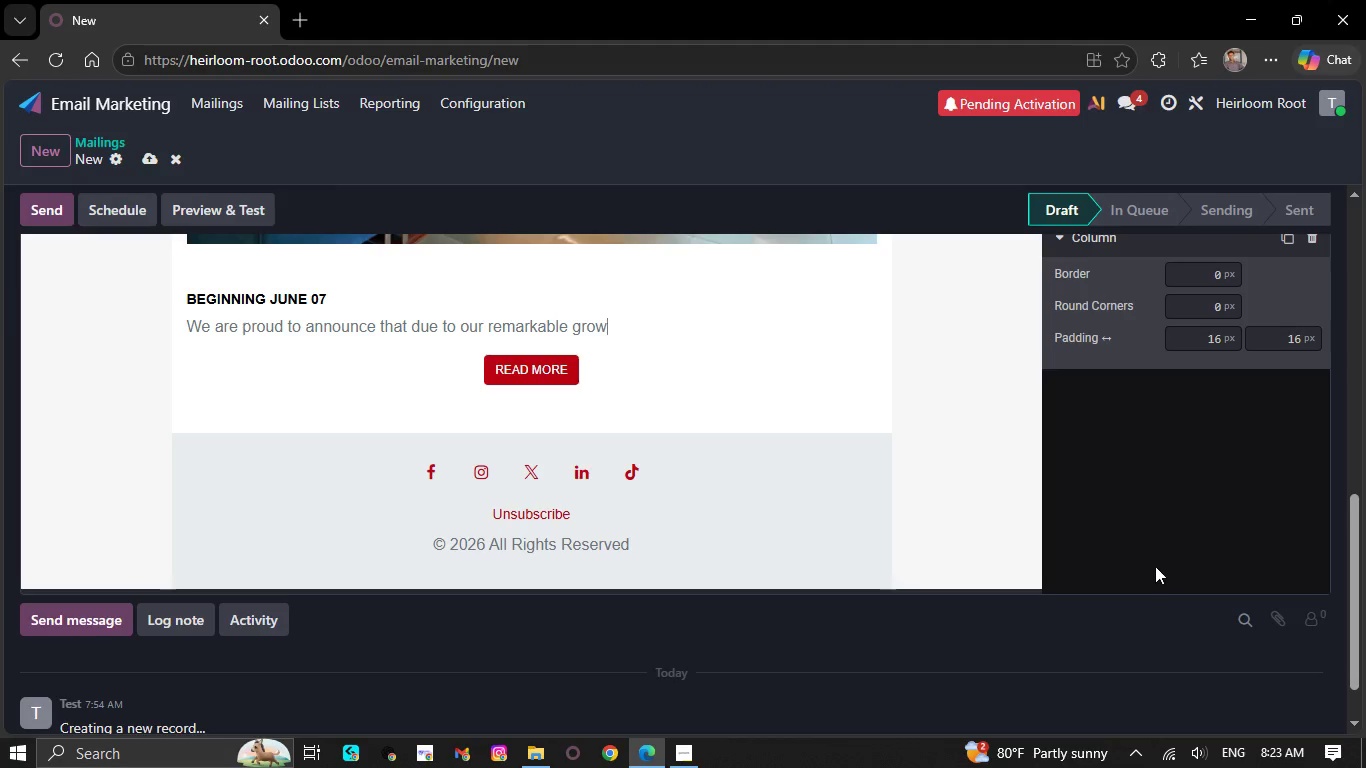 
key(Backspace)
 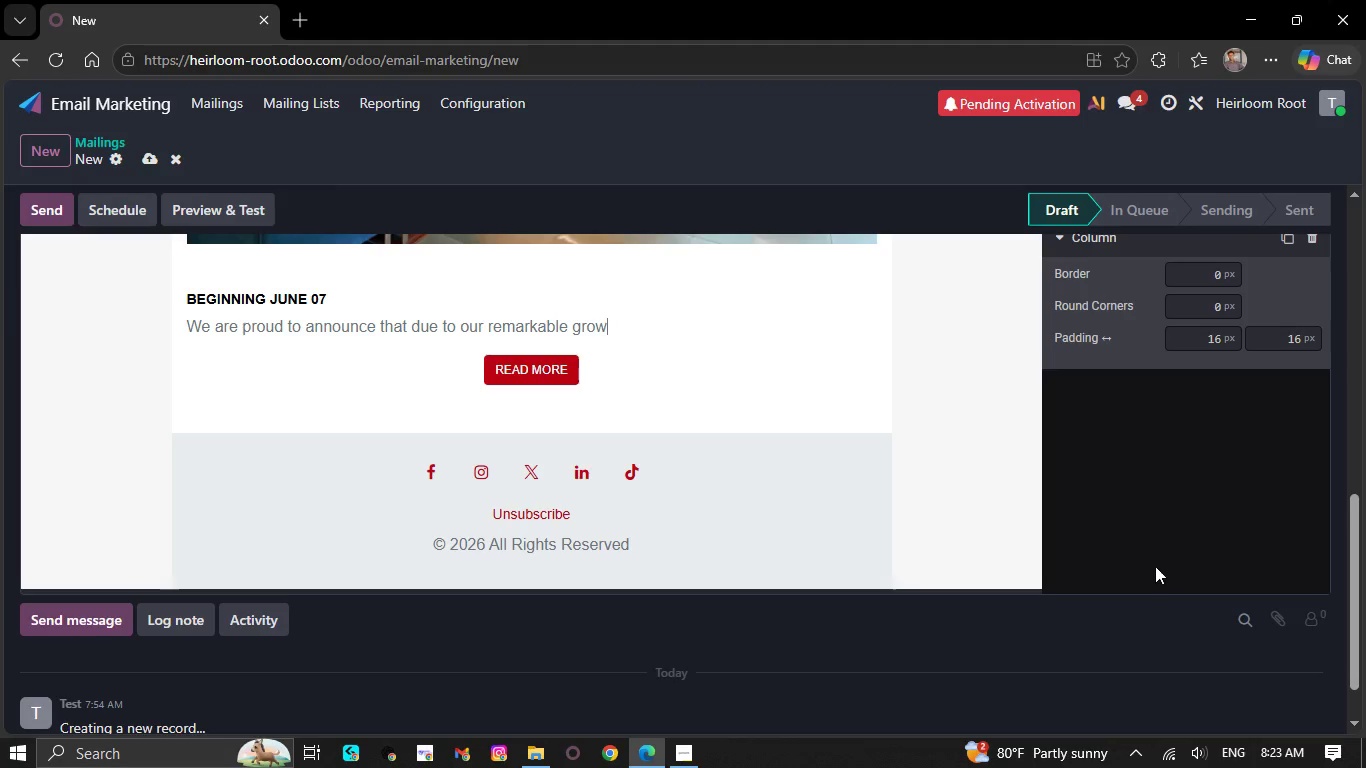 
key(Backspace)
 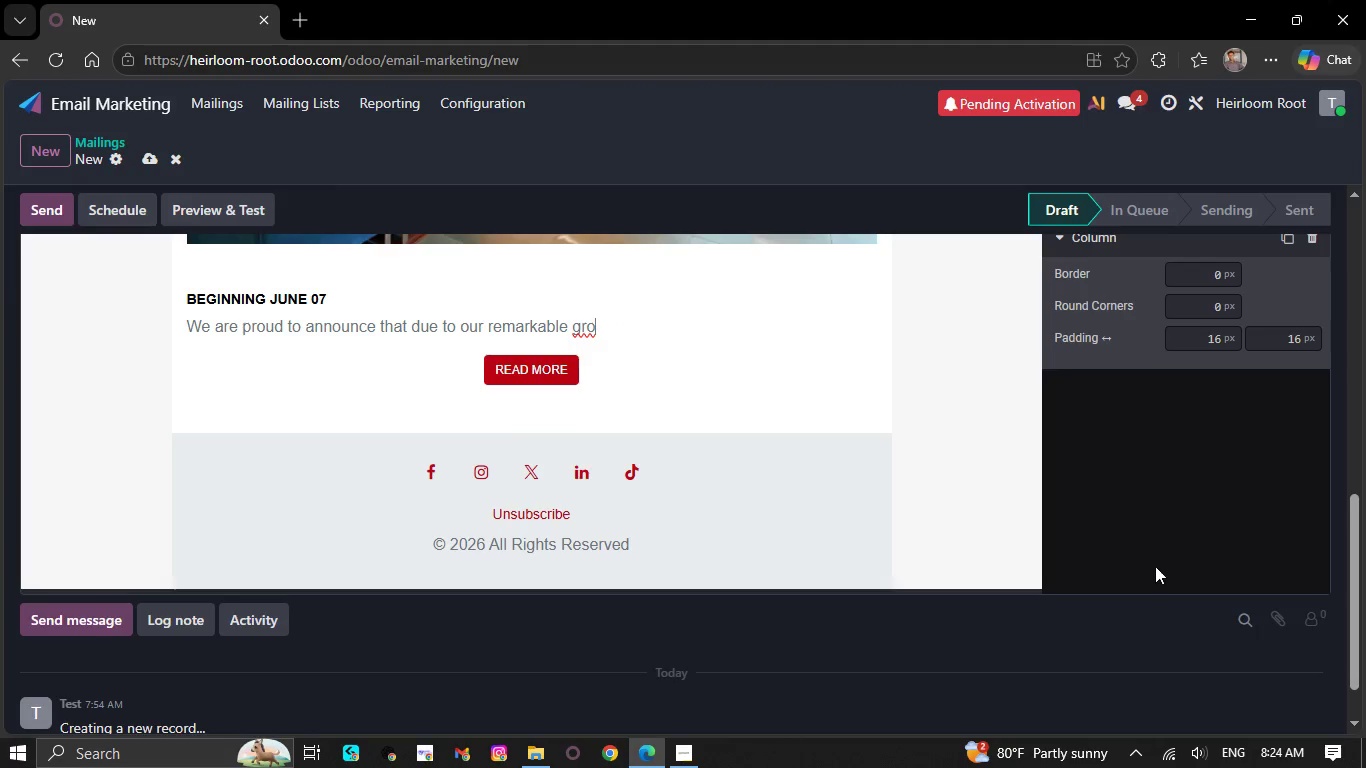 
key(Backspace)
 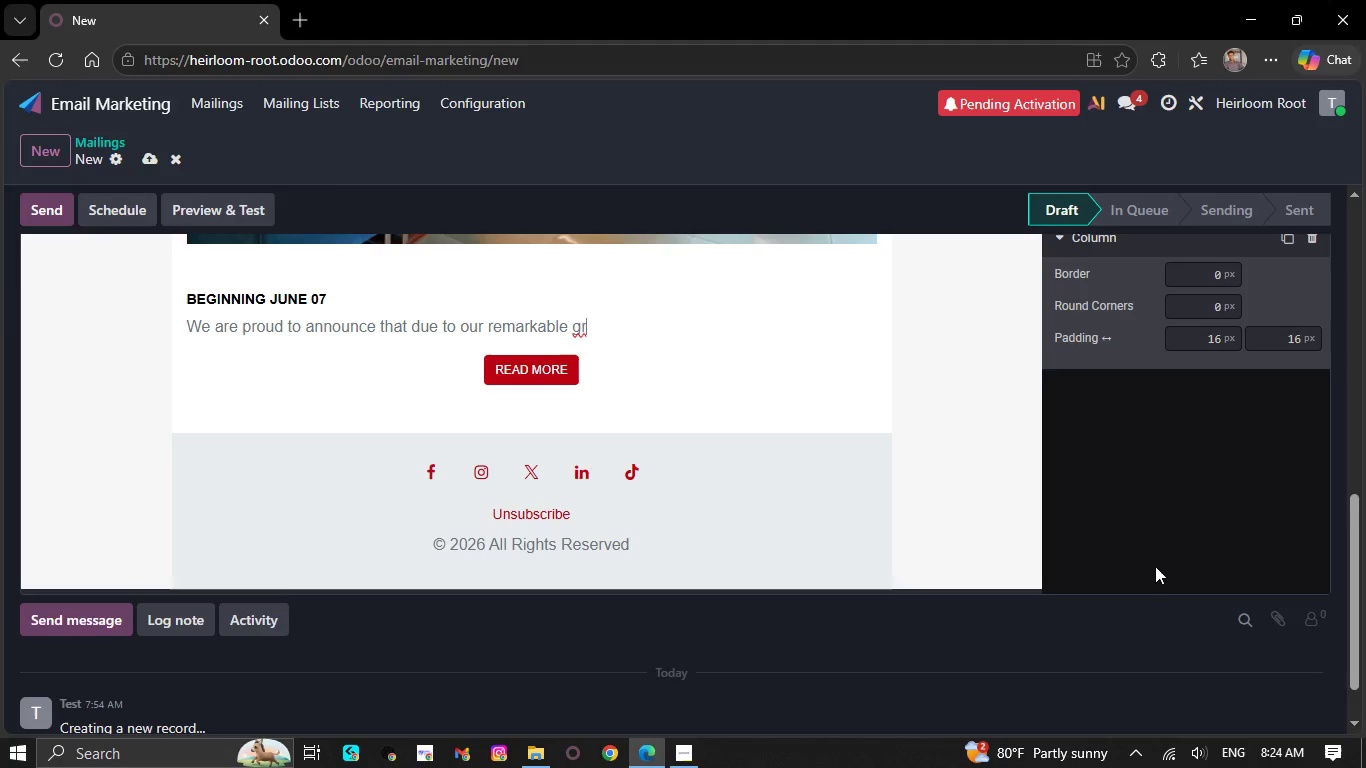 
key(Backspace)
 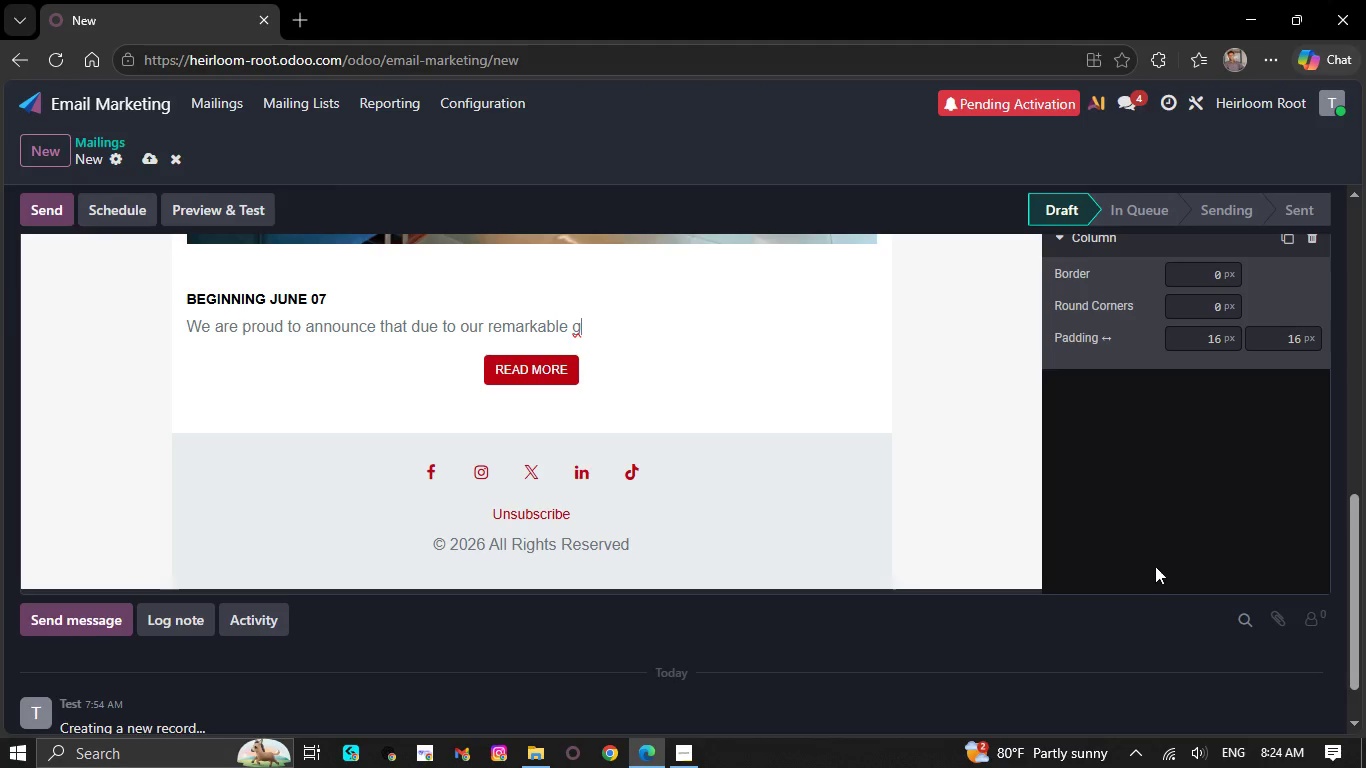 
key(Backspace)
 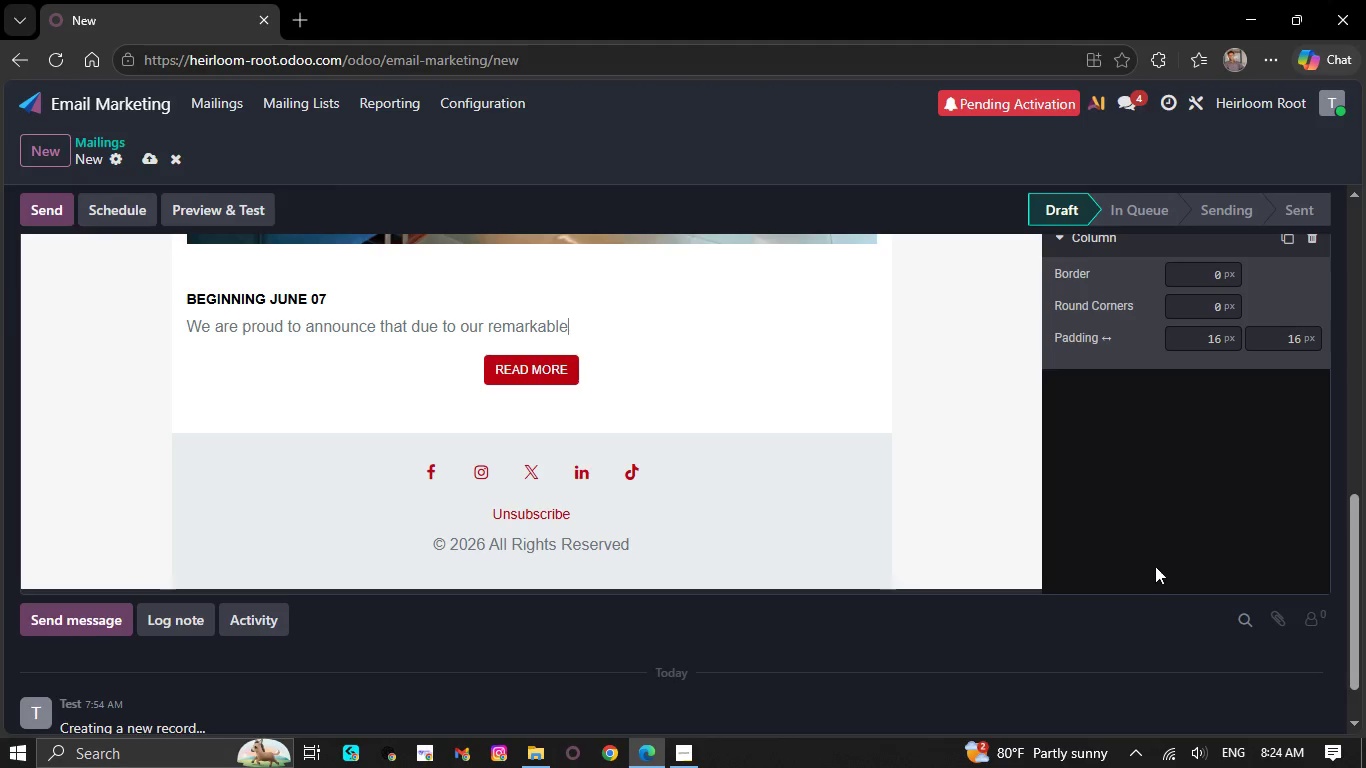 
key(Backspace)
 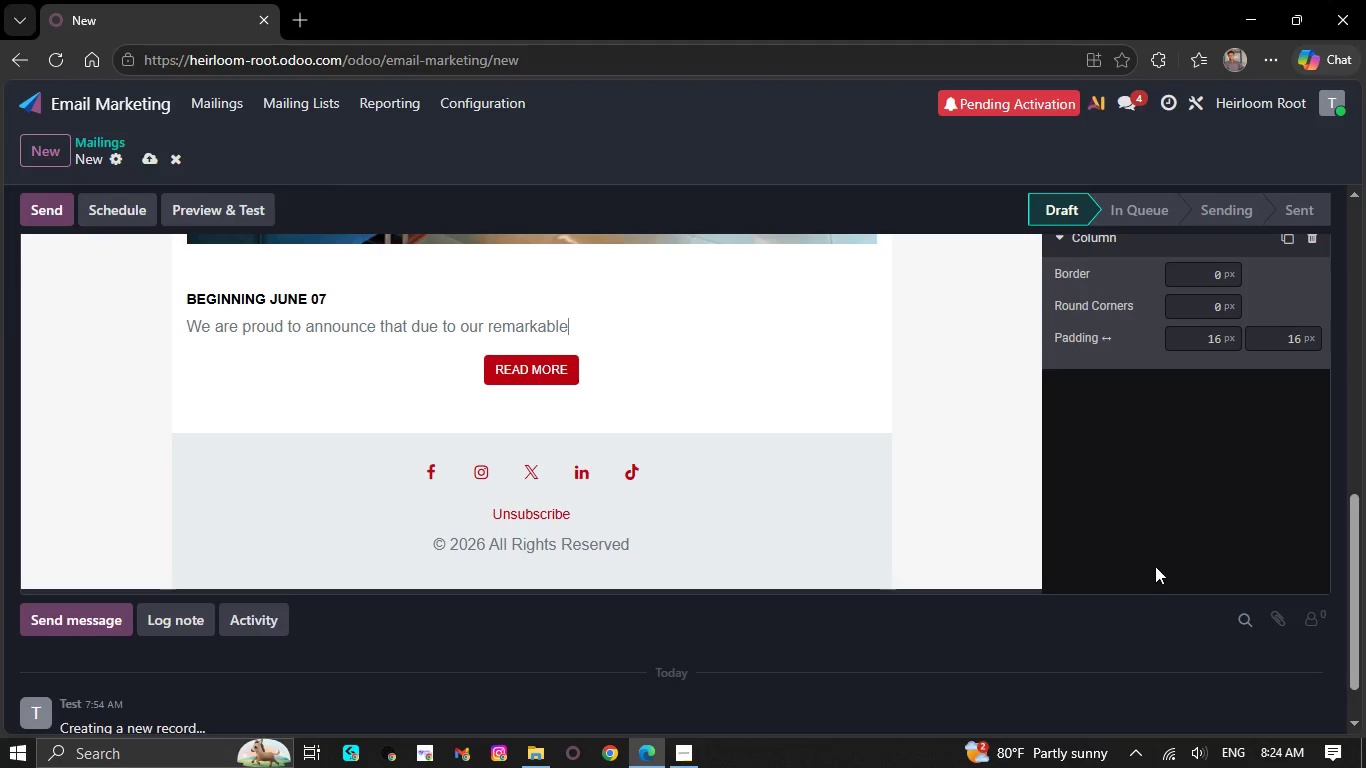 
key(Backspace)
 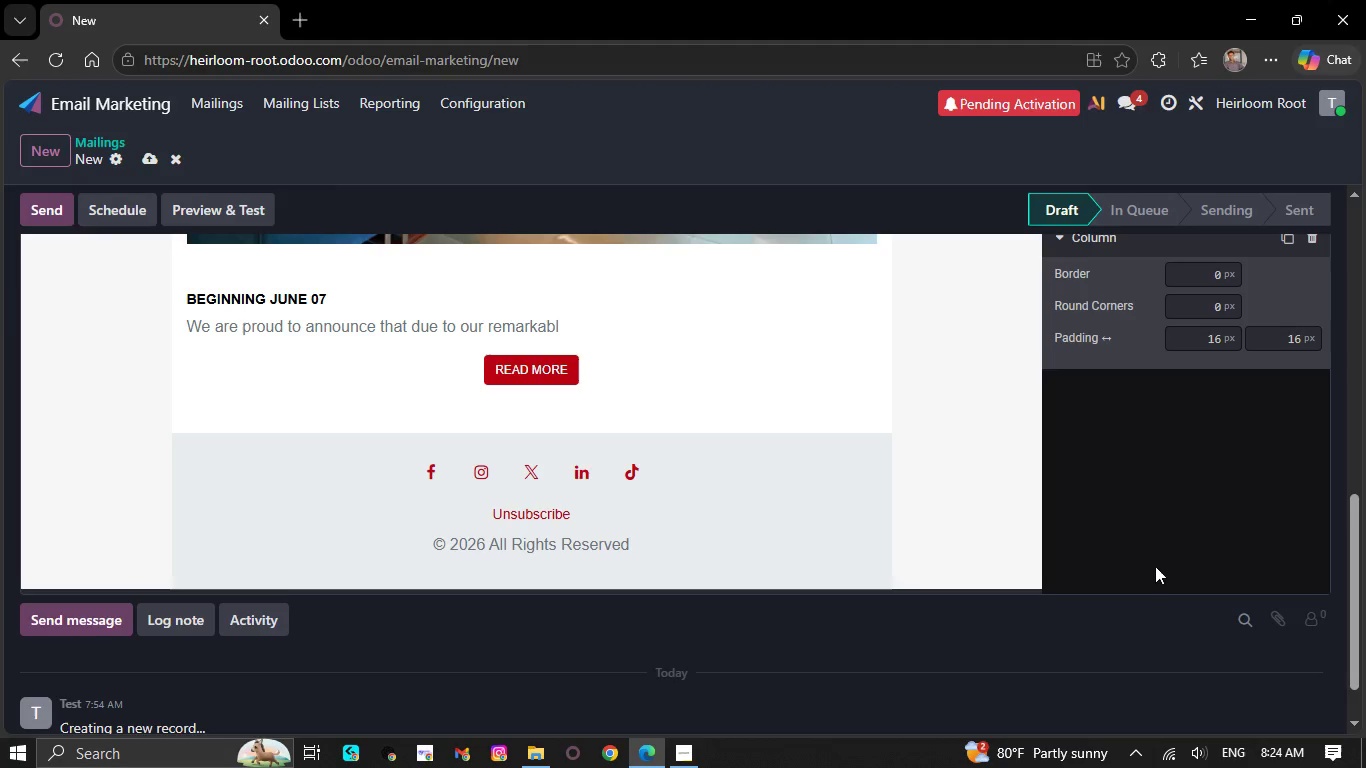 
key(Backspace)
 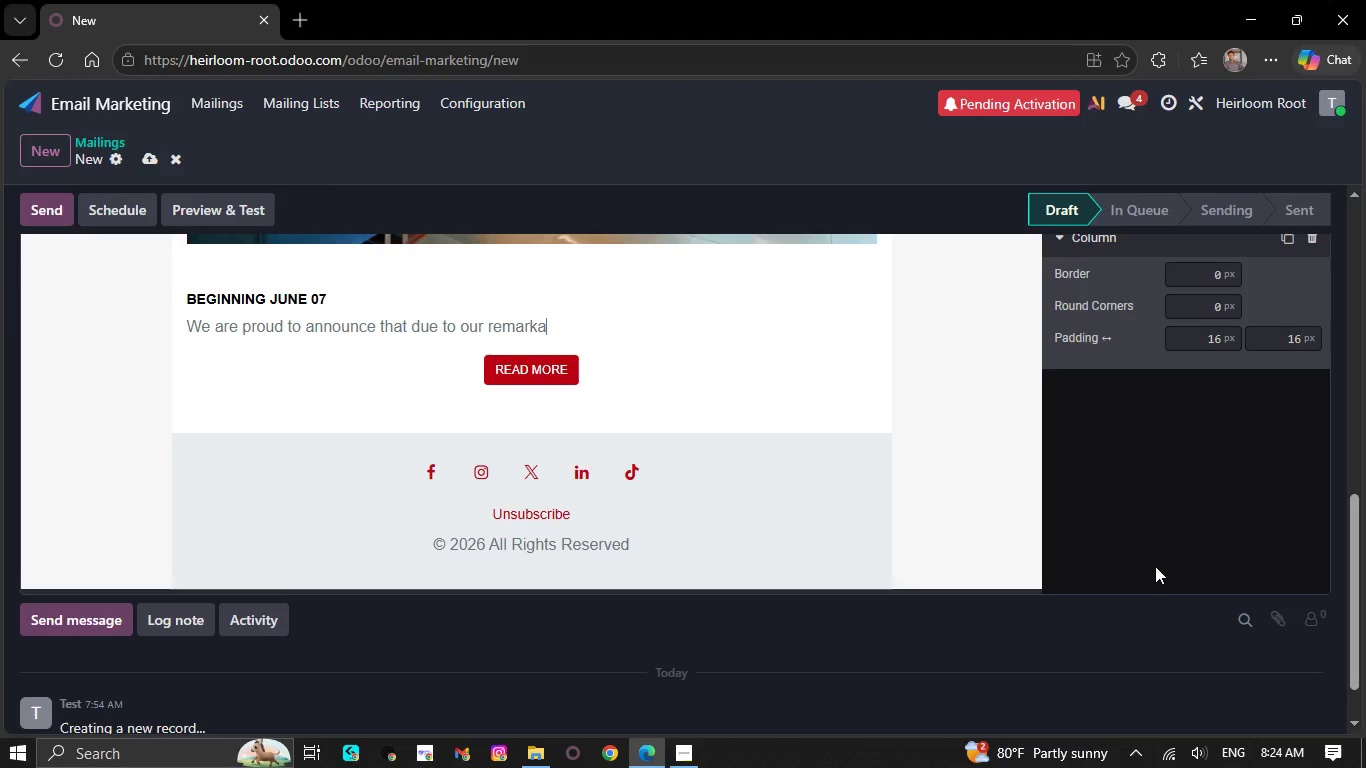 
key(Backspace)
 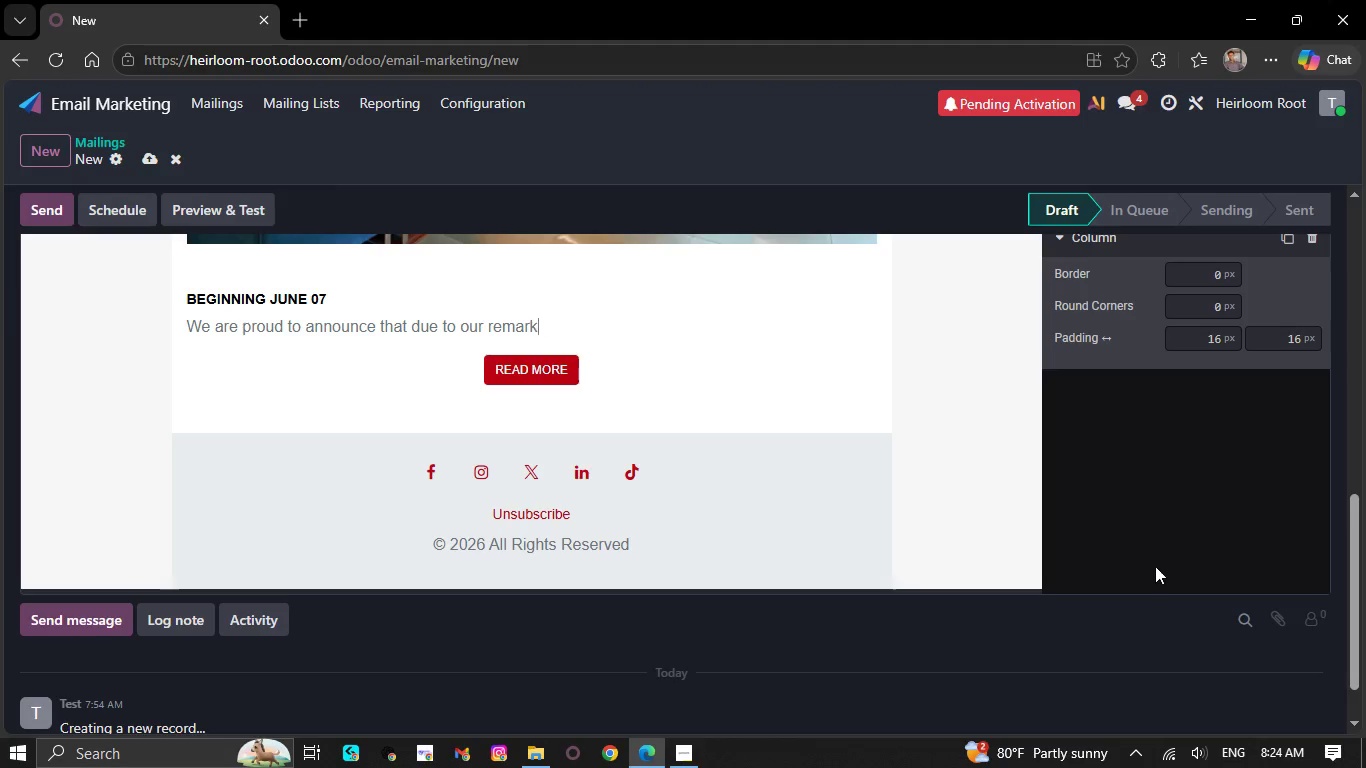 
key(Backspace)
 